 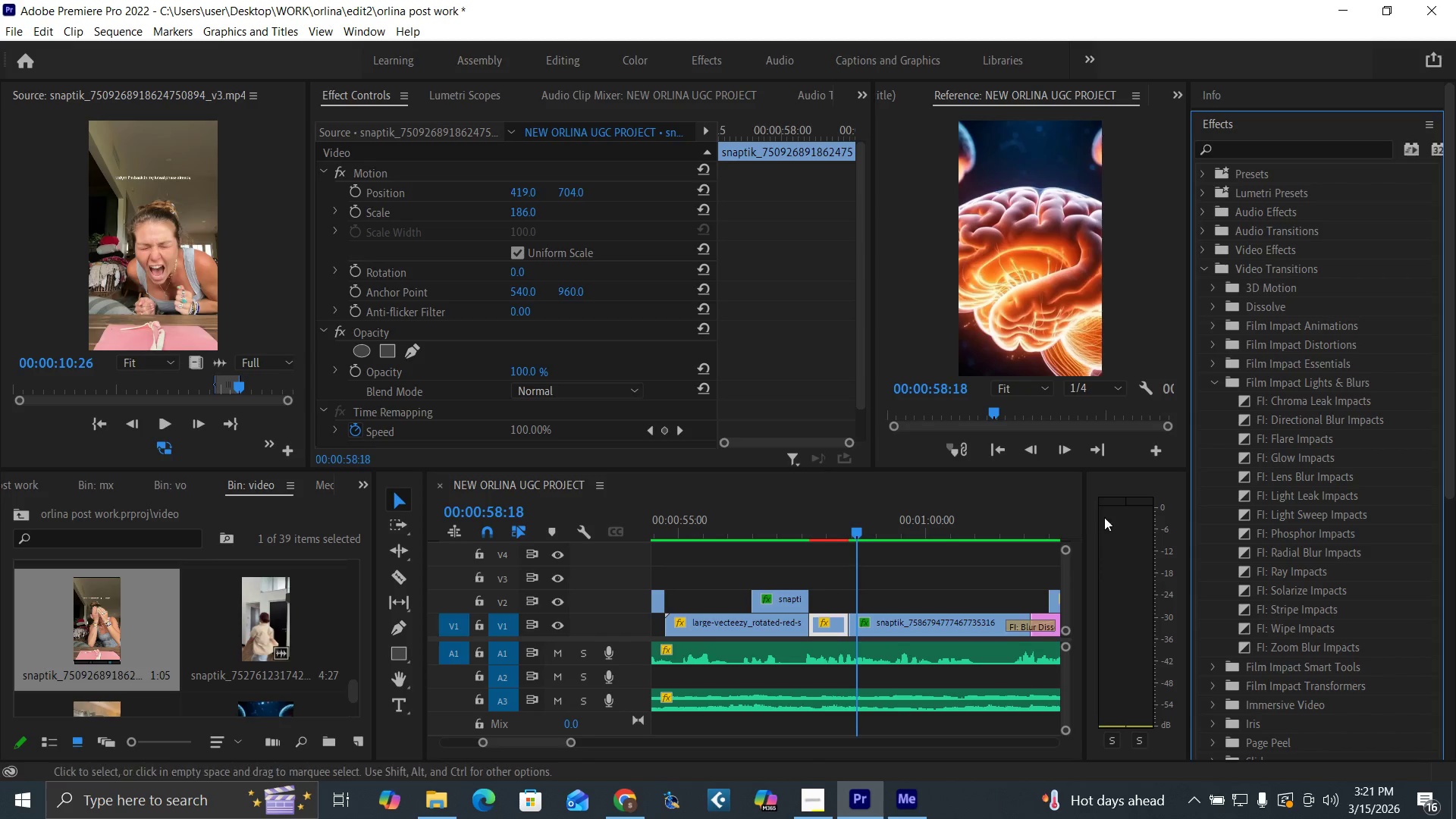 
left_click_drag(start_coordinate=[1244, 647], to_coordinate=[852, 623])
 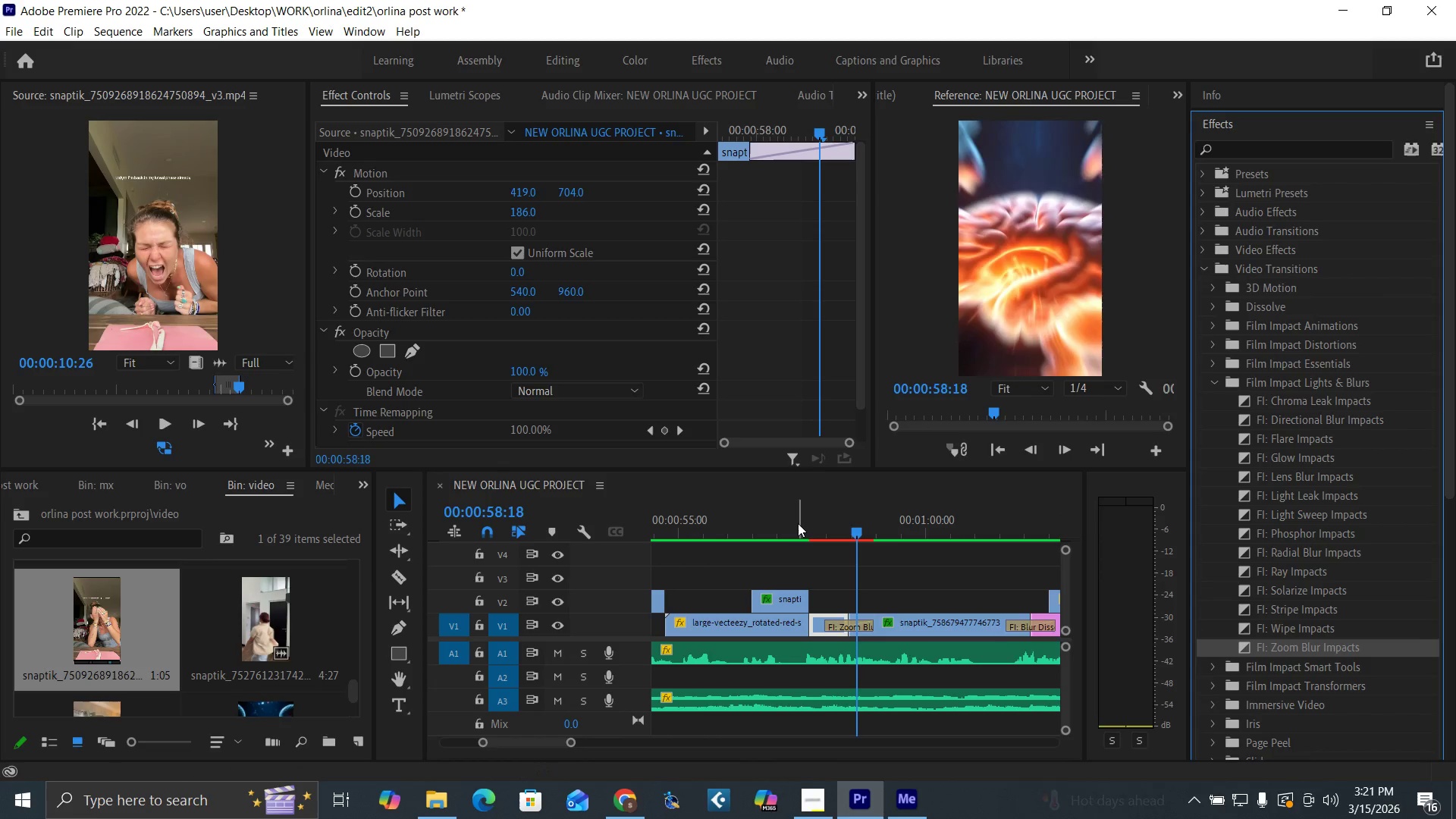 
left_click([797, 523])
 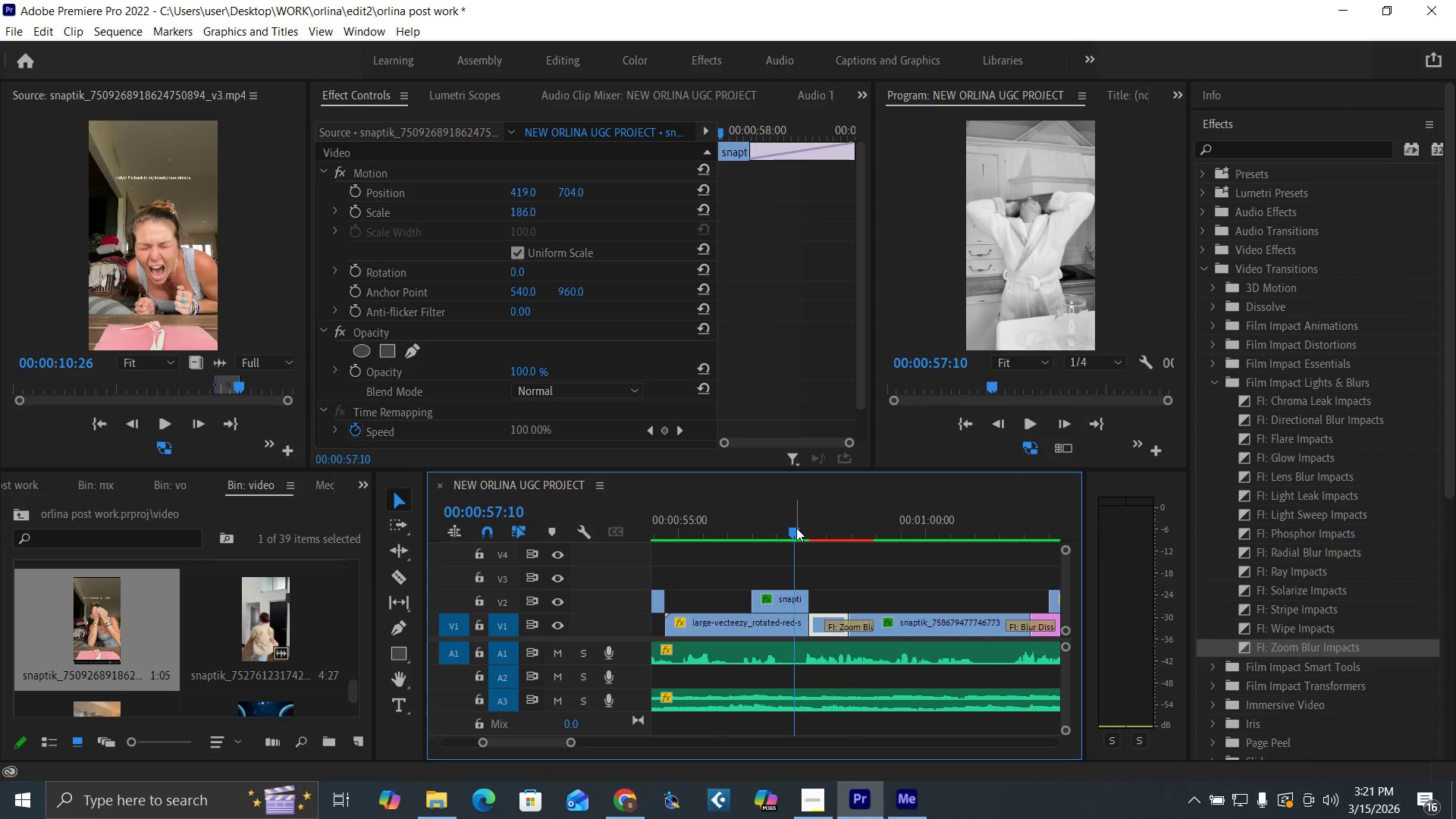 
key(Space)
 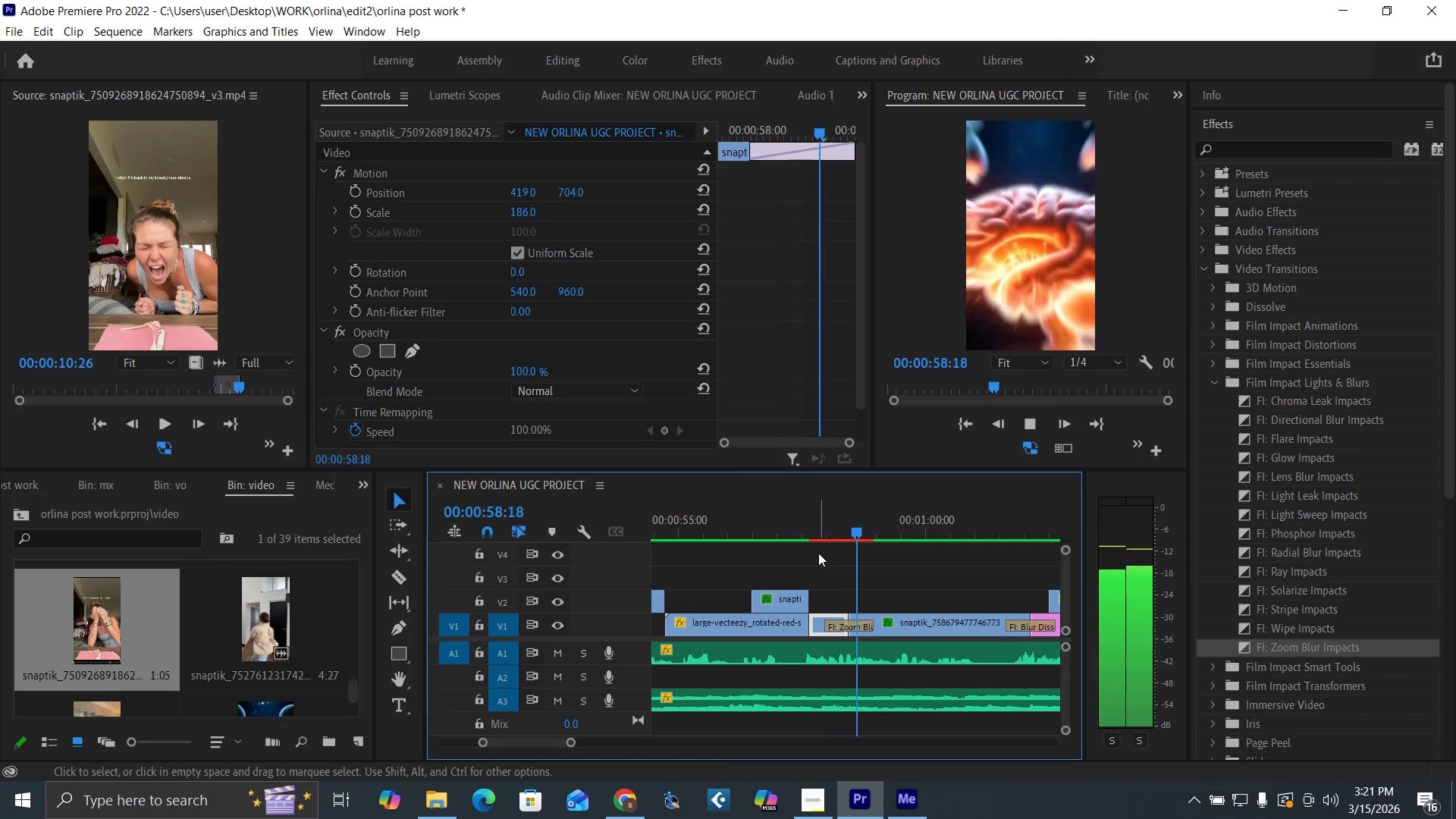 
key(Space)
 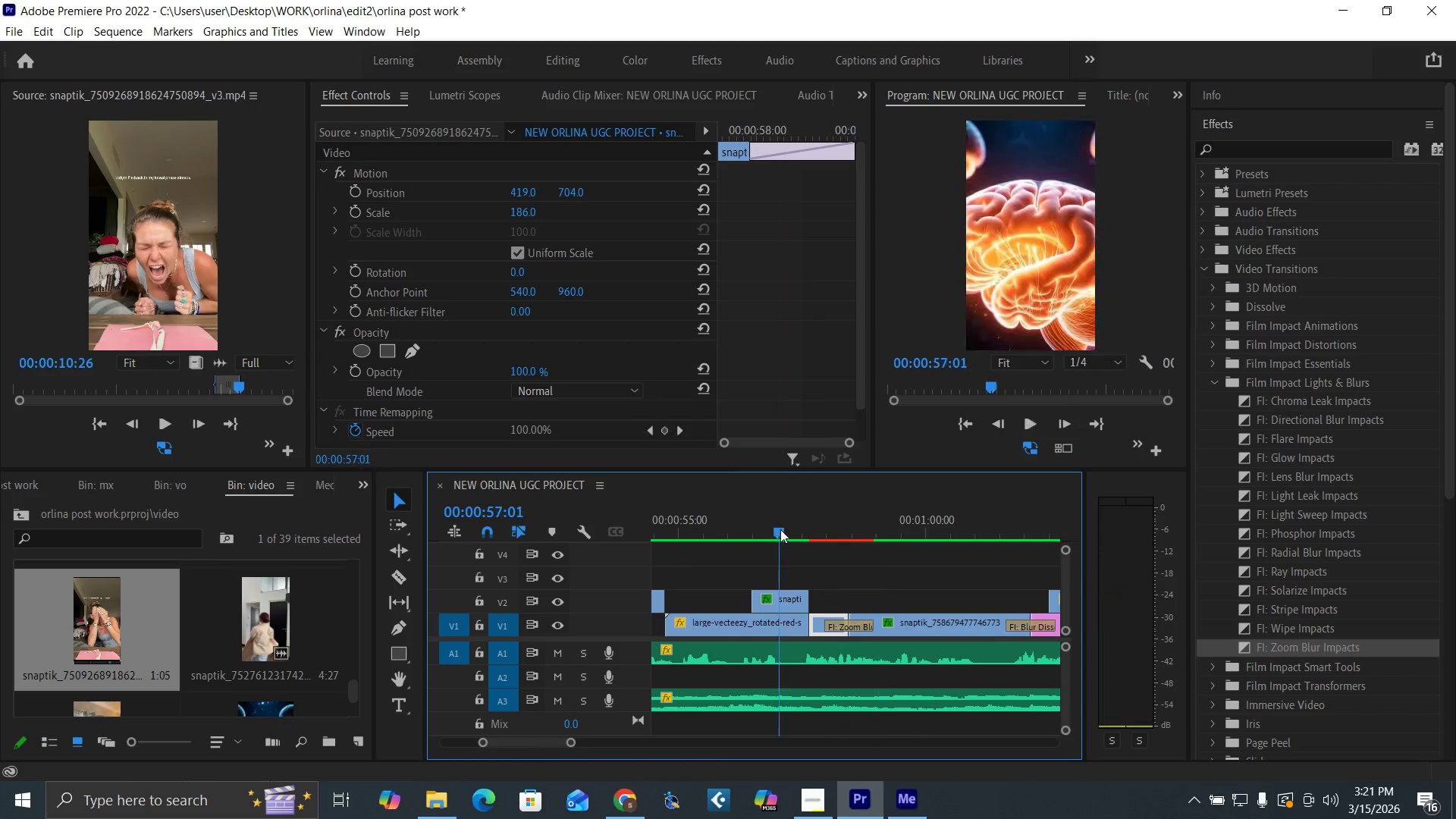 
left_click([780, 529])
 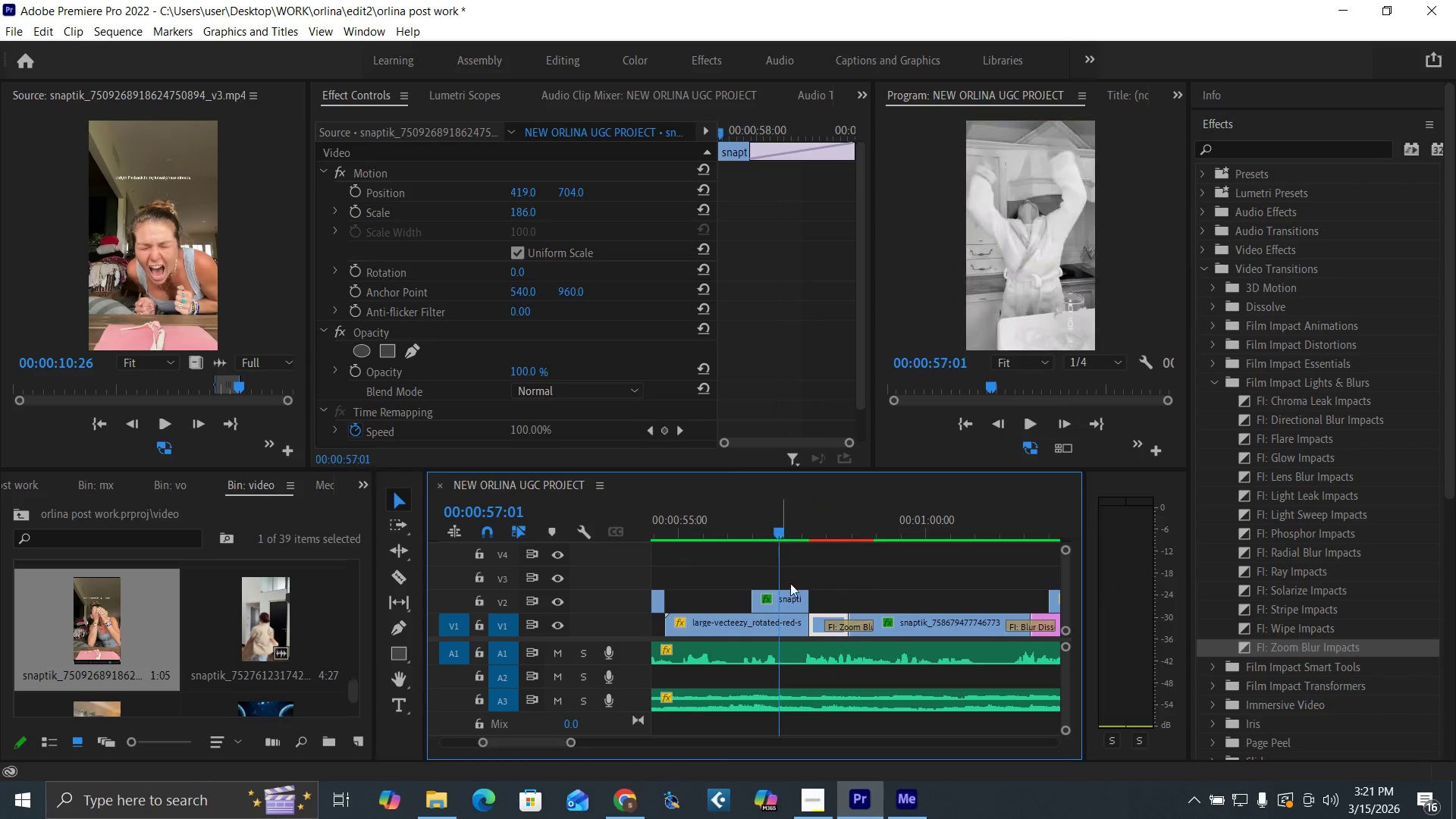 
key(Space)
 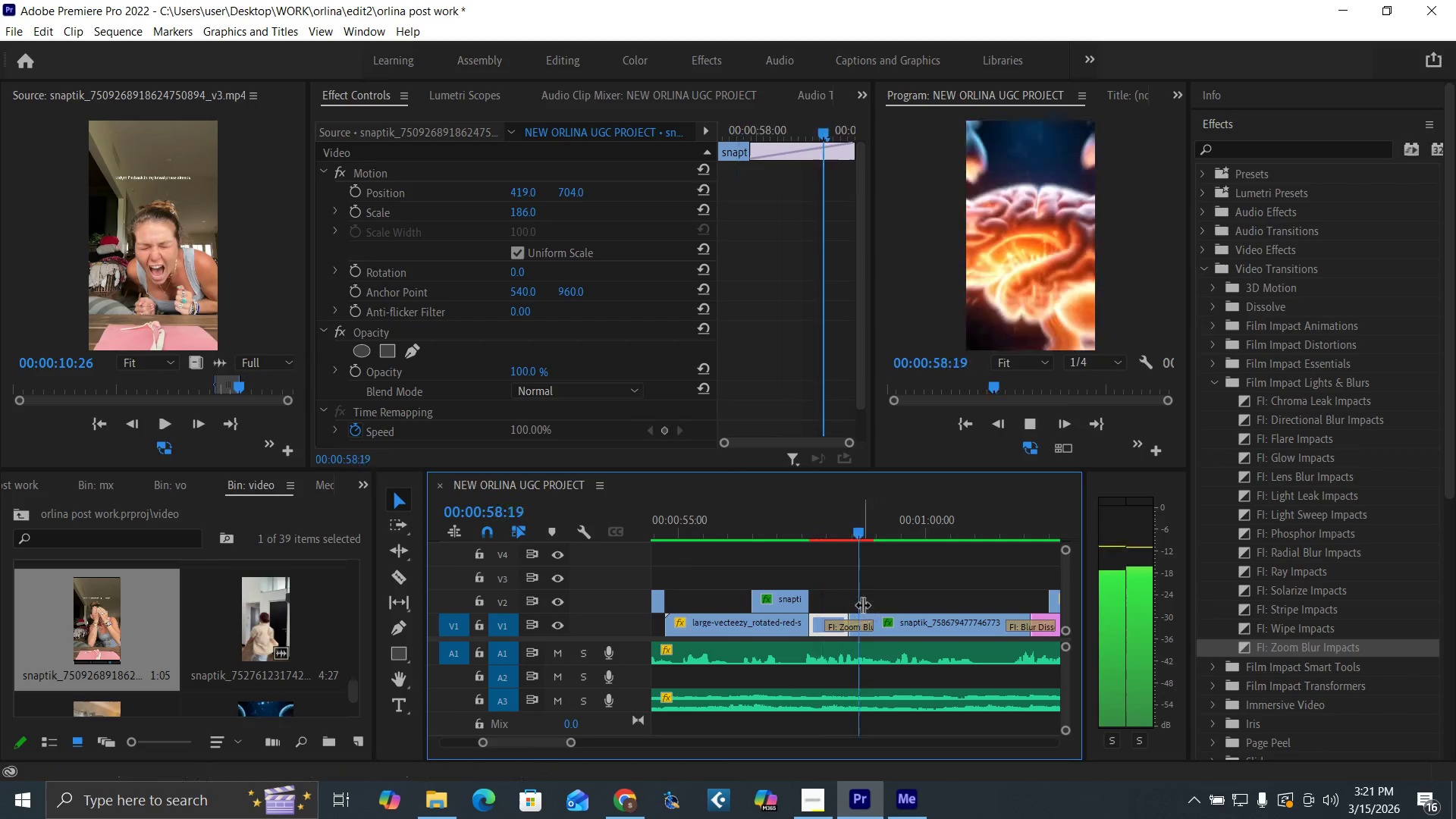 
key(Space)
 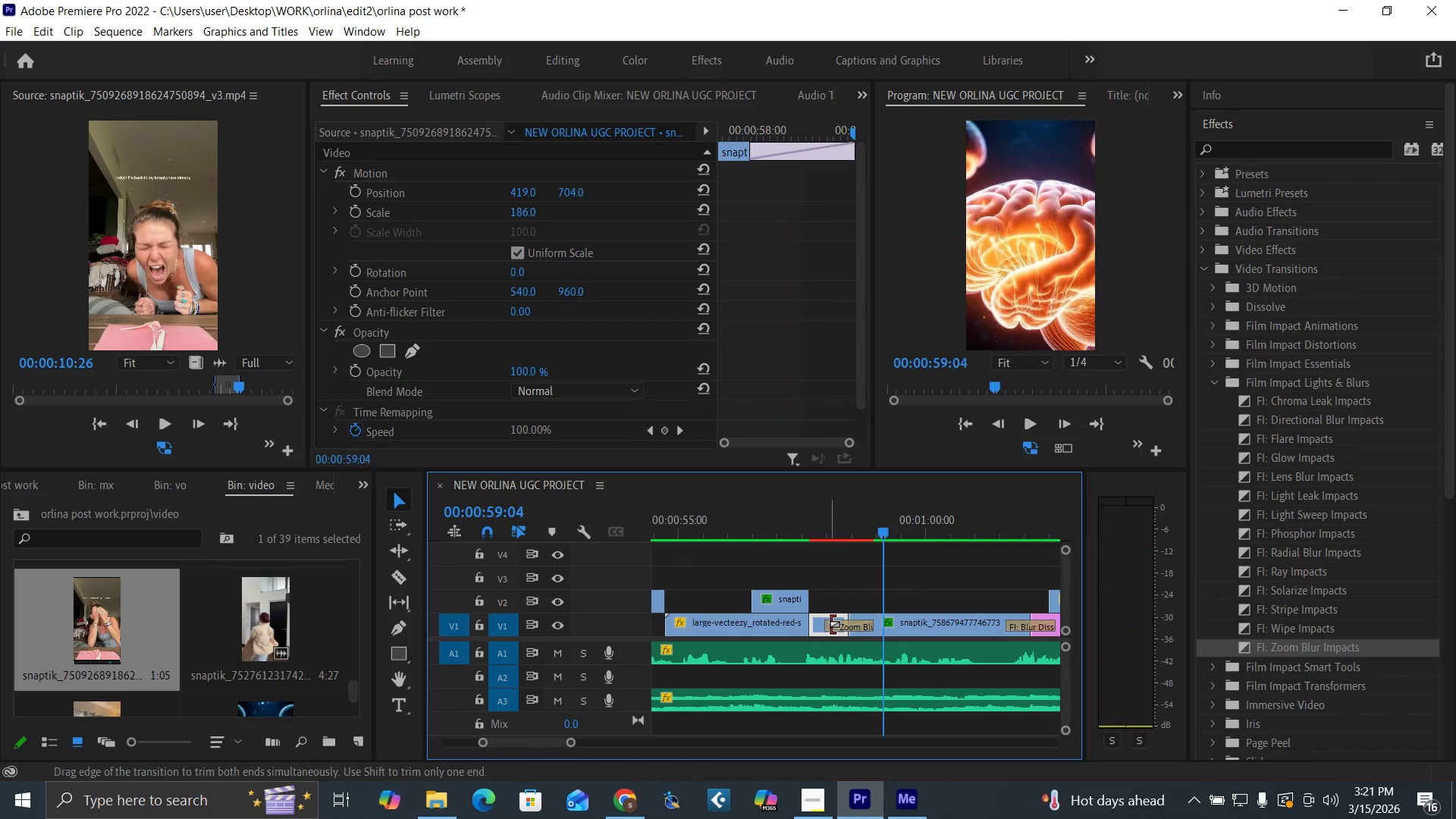 
left_click_drag(start_coordinate=[829, 624], to_coordinate=[839, 627])
 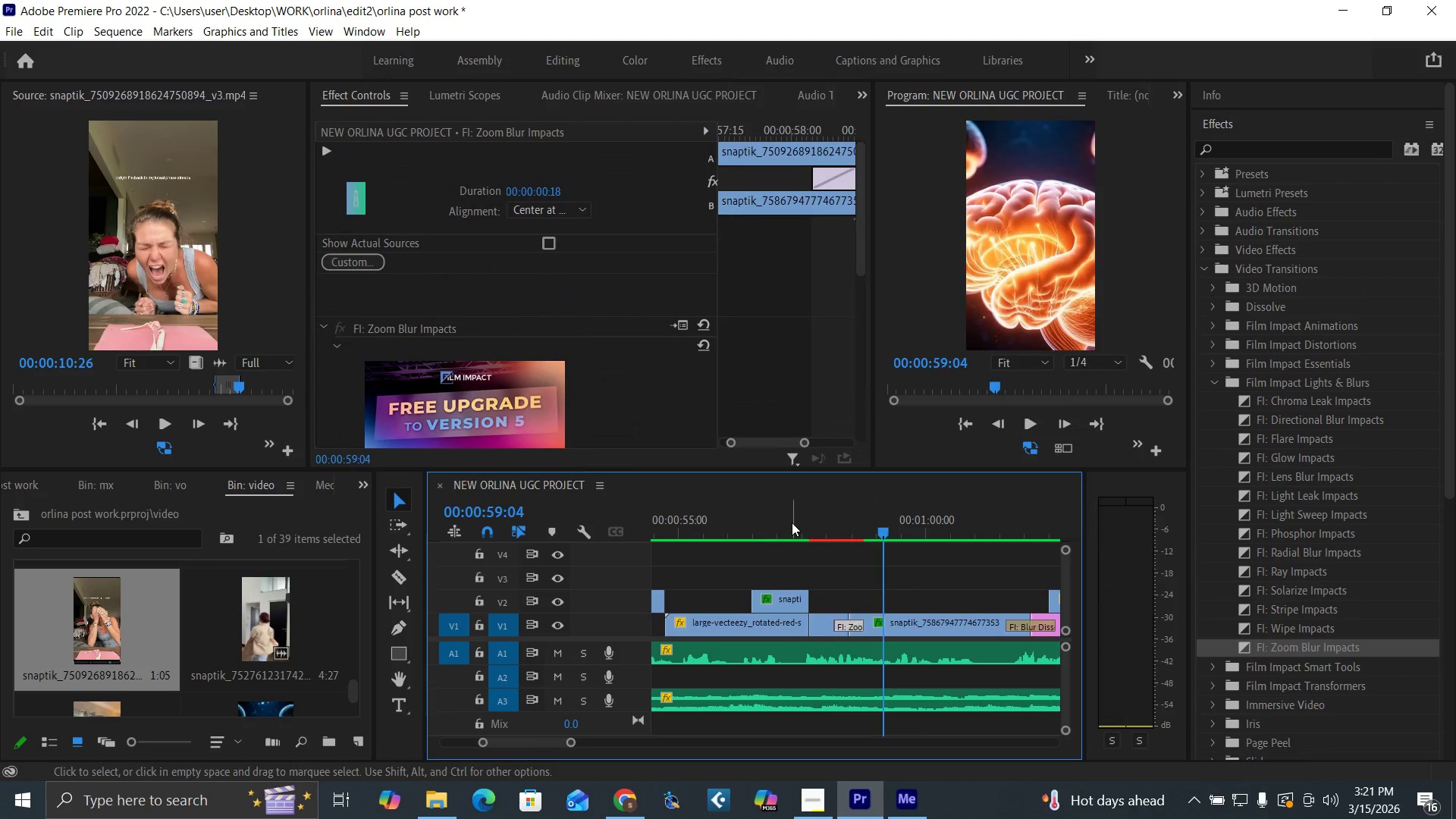 
left_click([792, 521])
 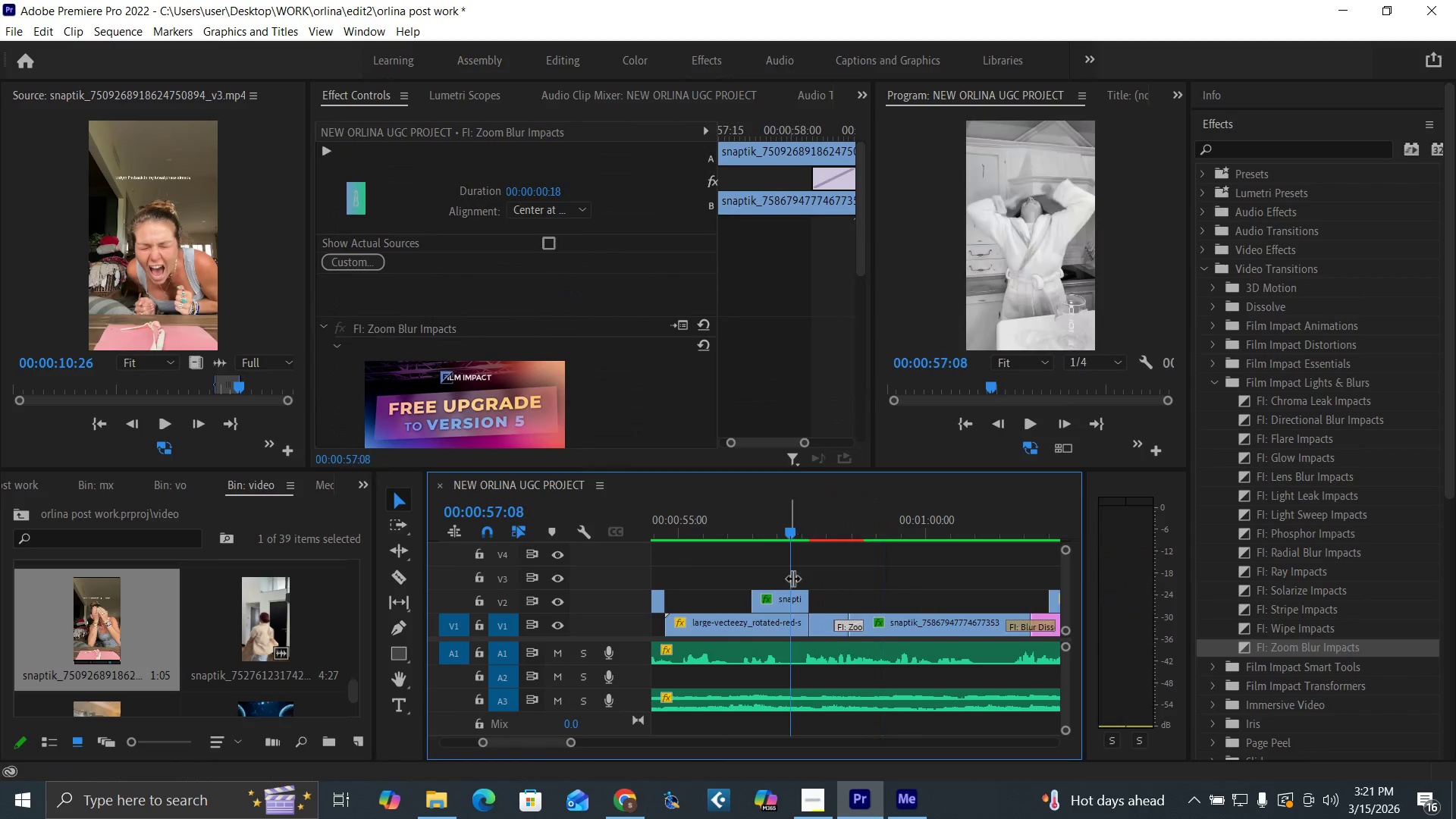 
key(Space)
 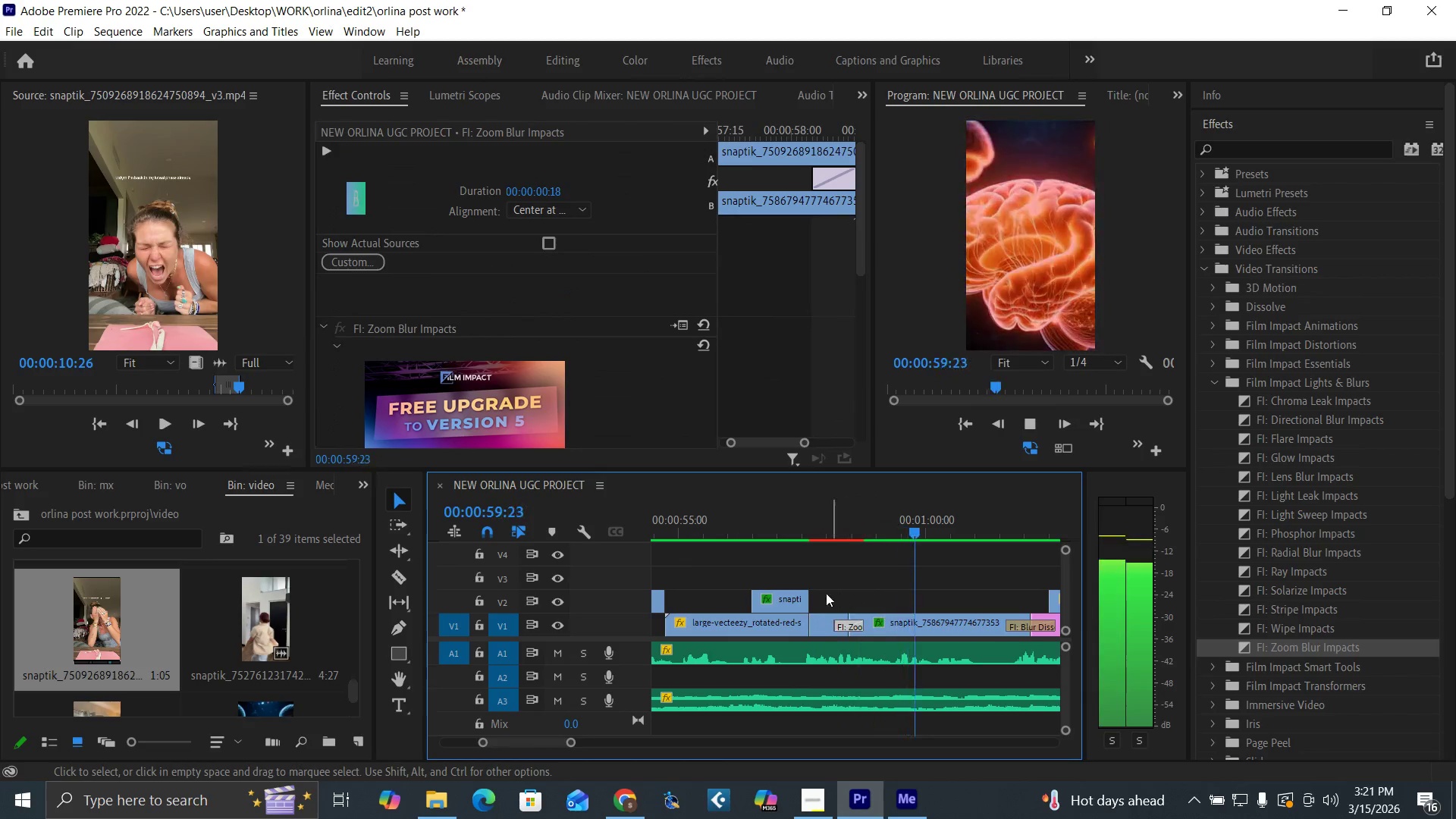 
left_click([748, 533])
 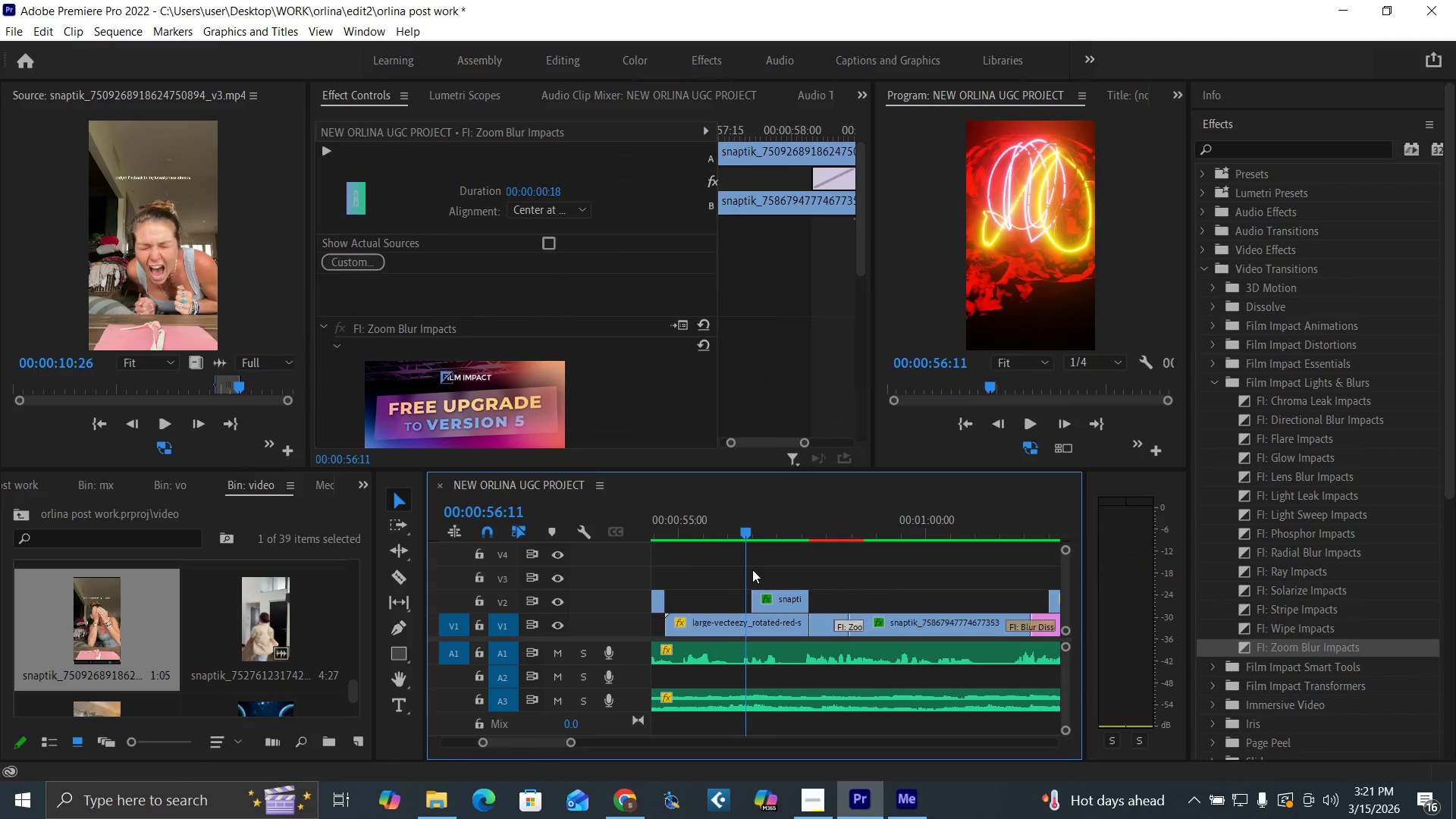 
key(Space)
 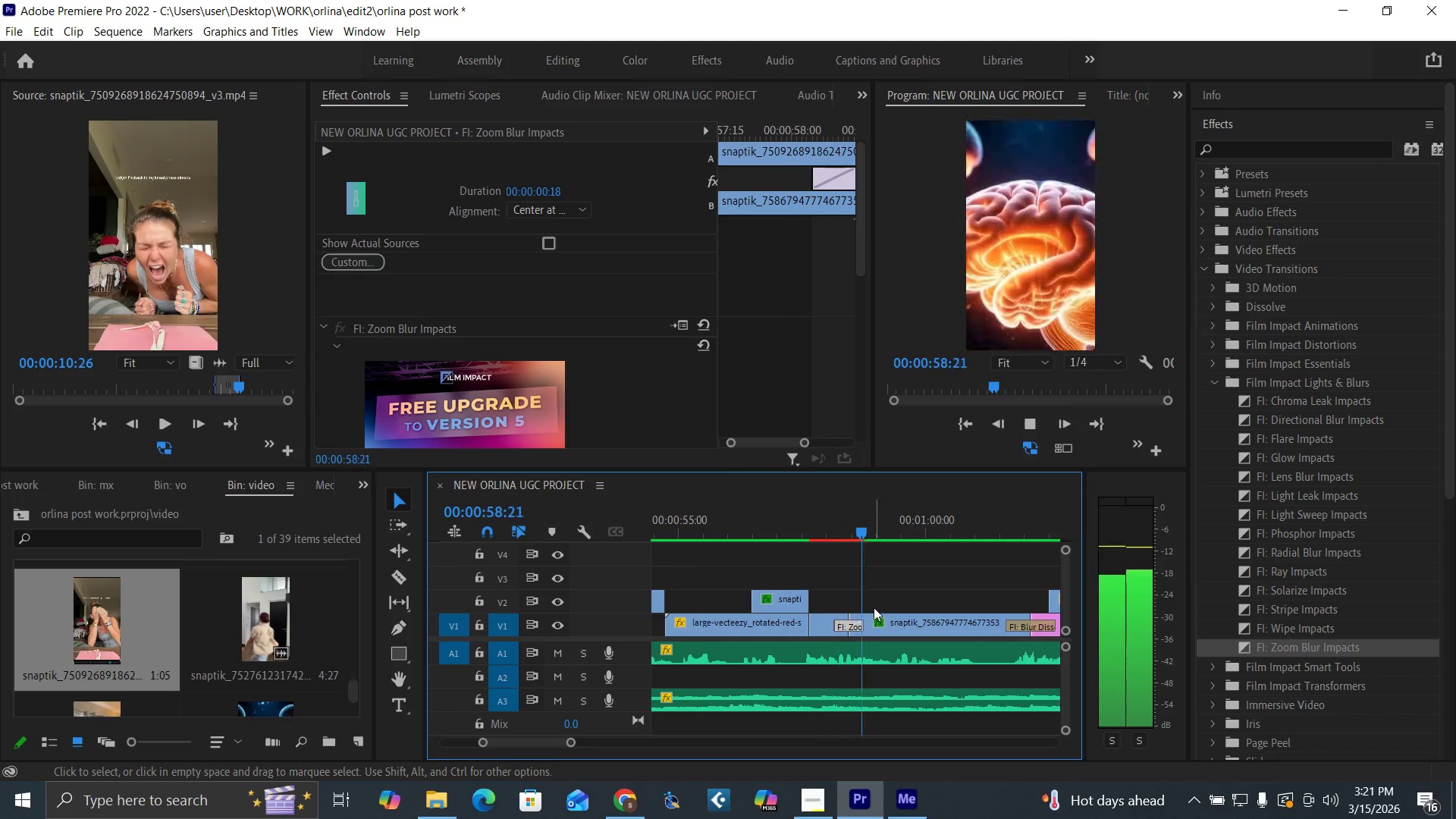 
key(Space)
 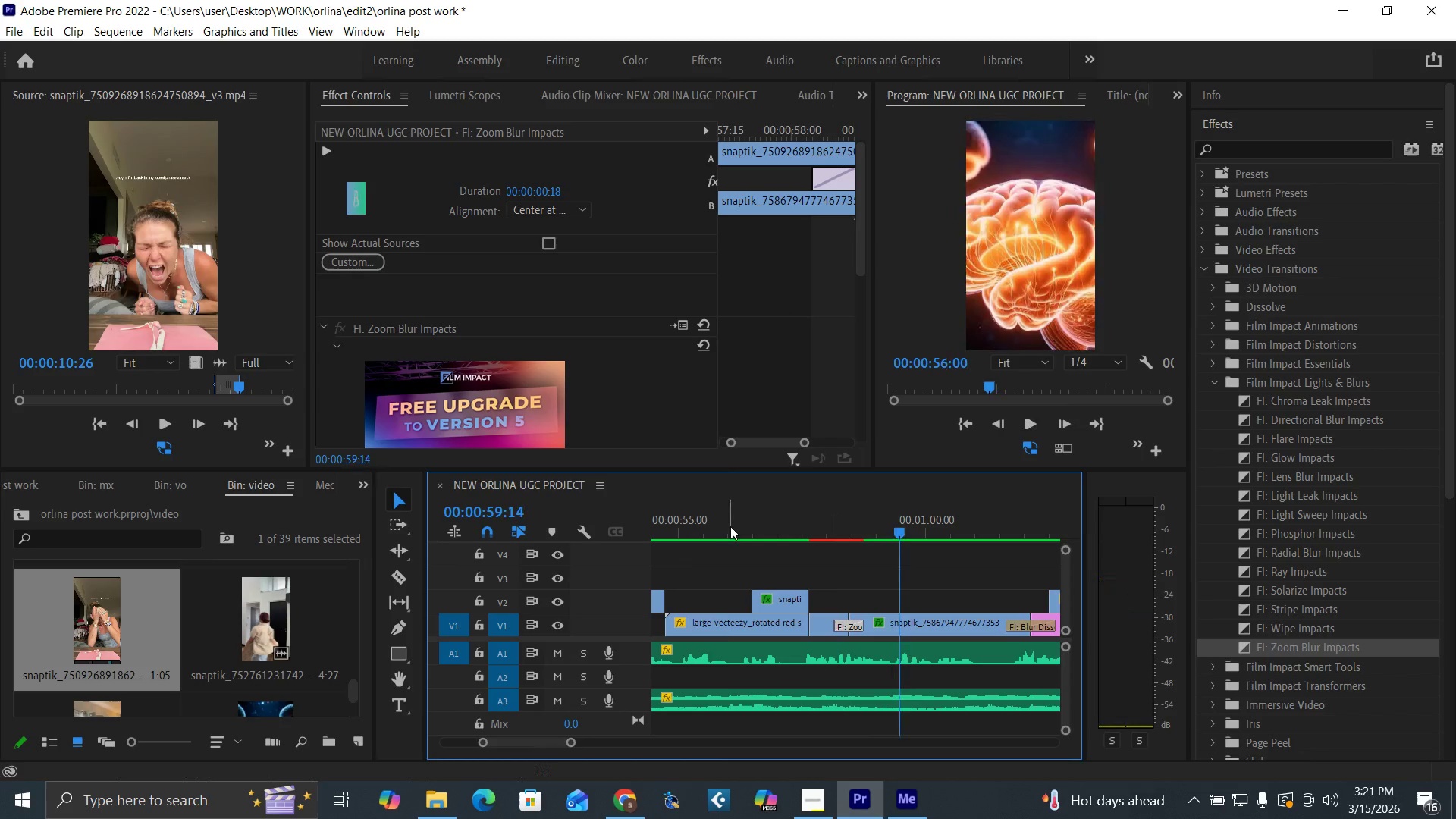 
left_click([730, 526])
 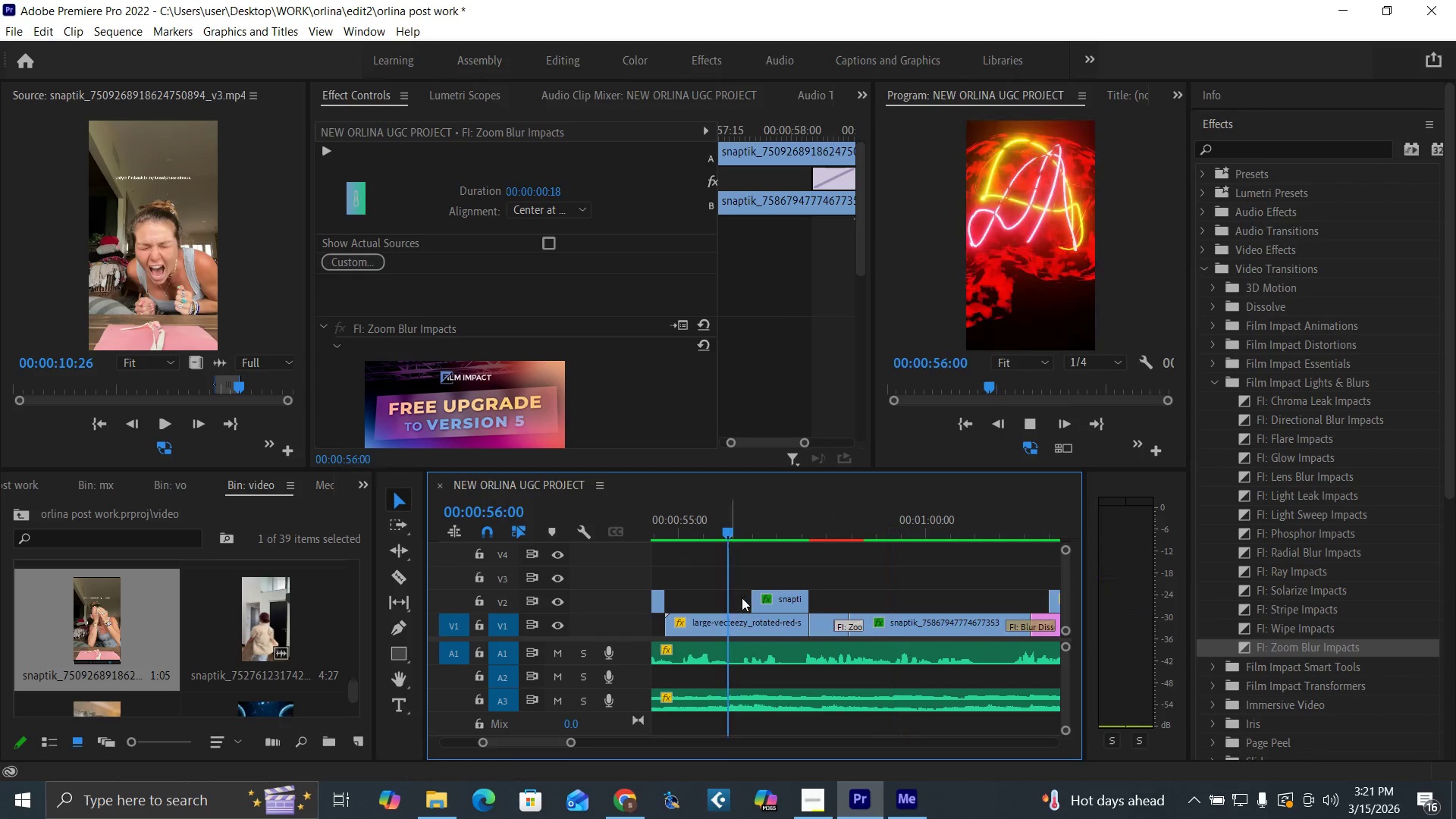 
key(Space)
 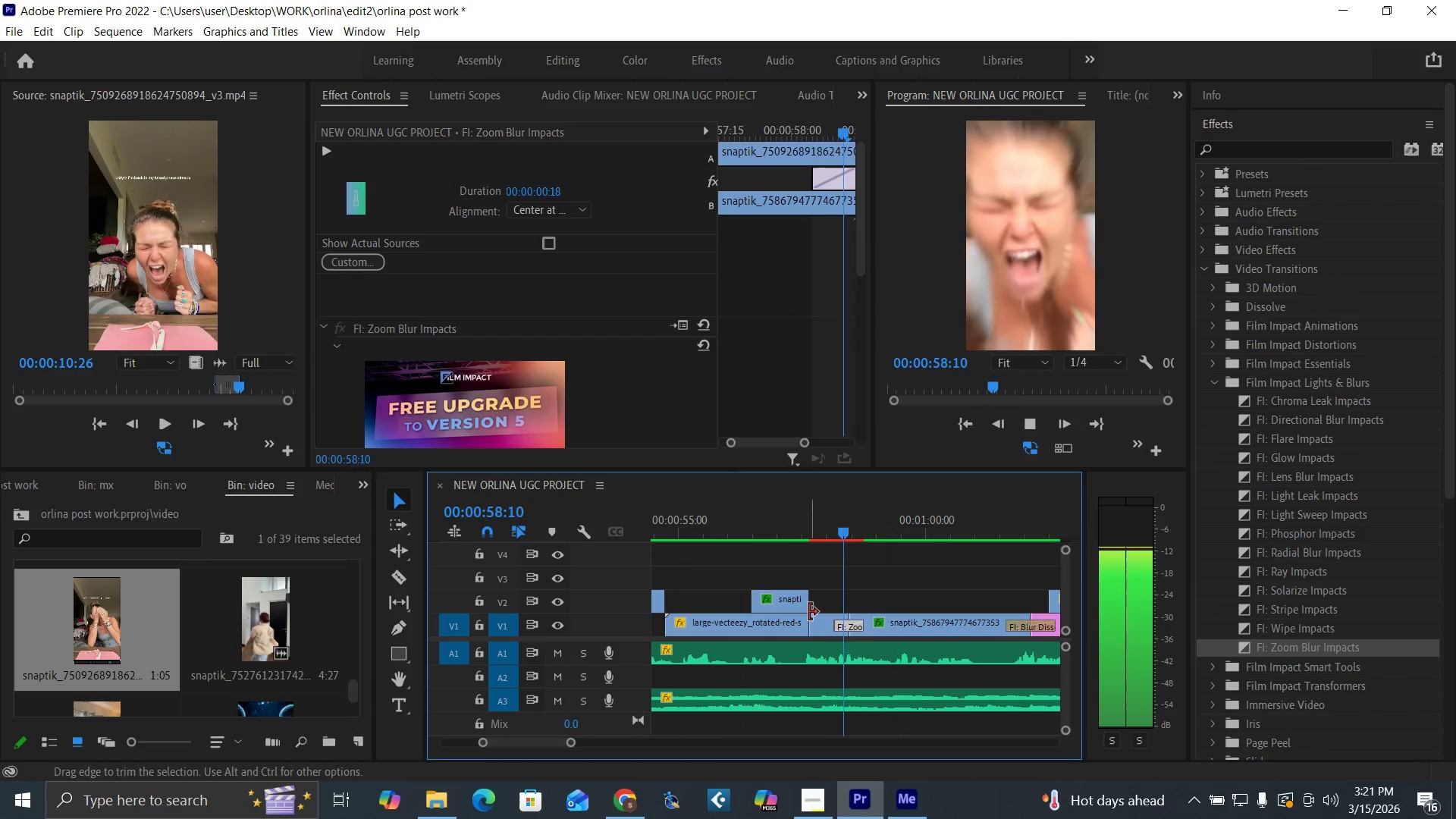 
key(Space)
 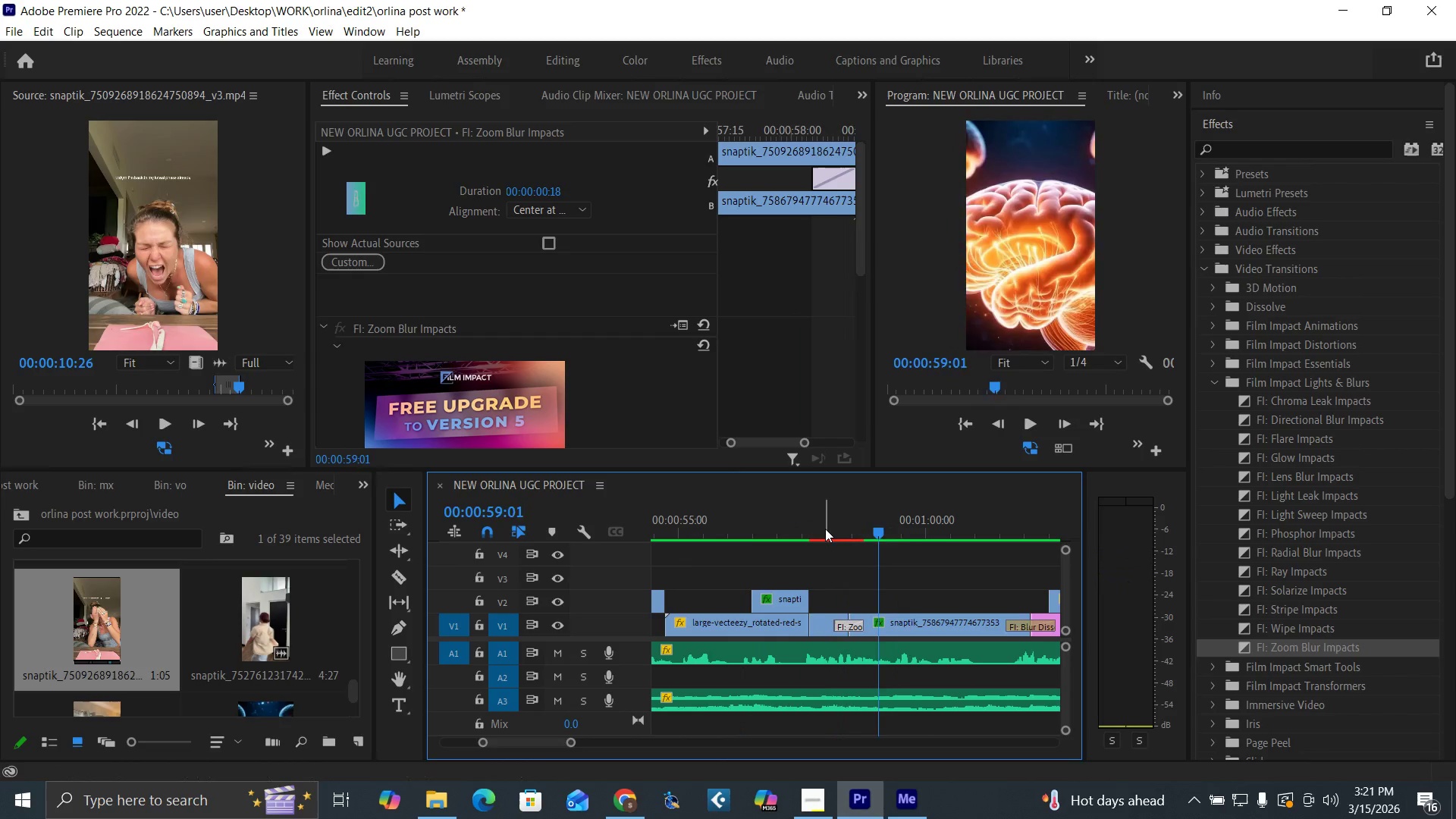 
left_click([825, 529])
 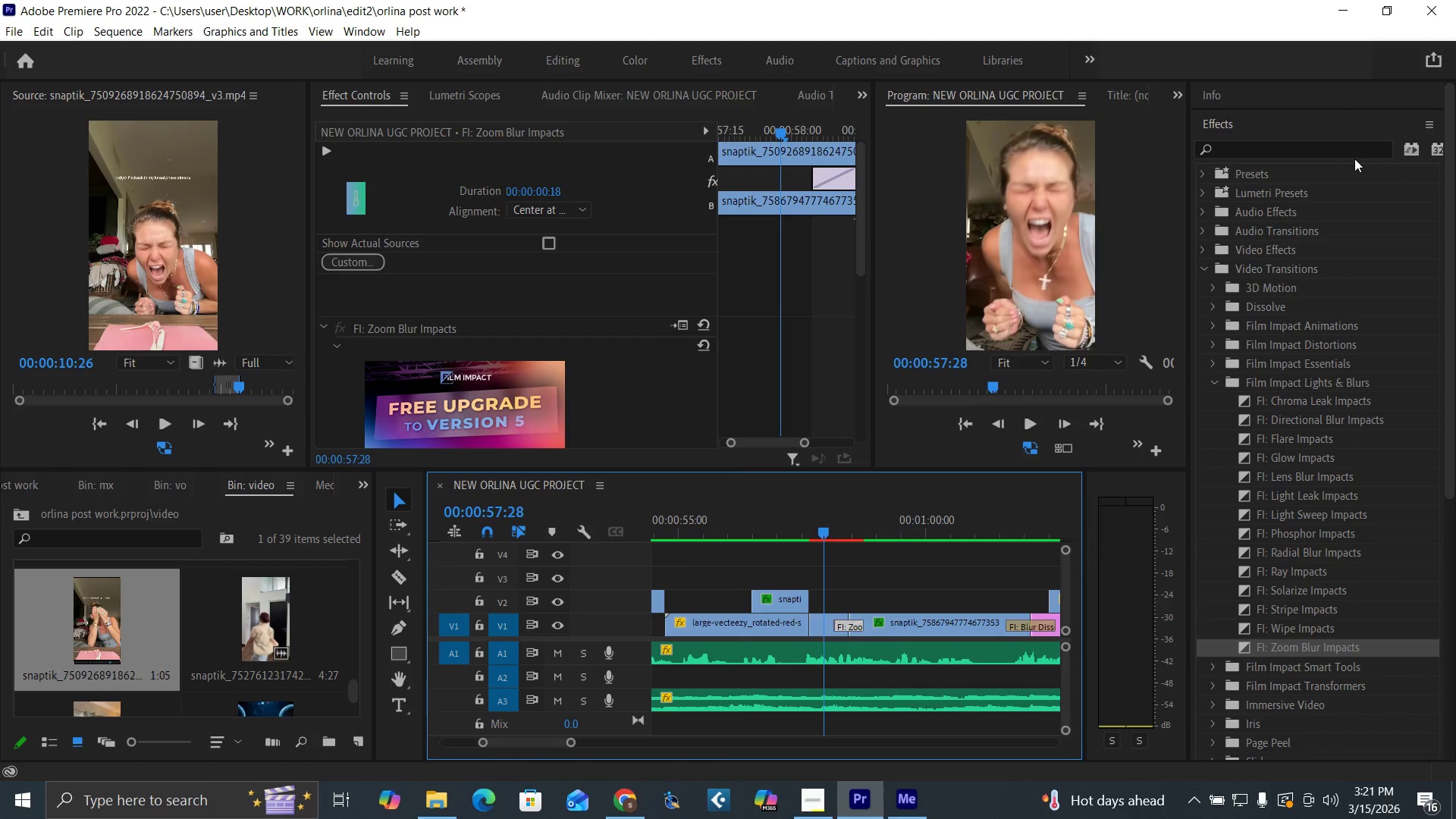 
left_click([1211, 383])
 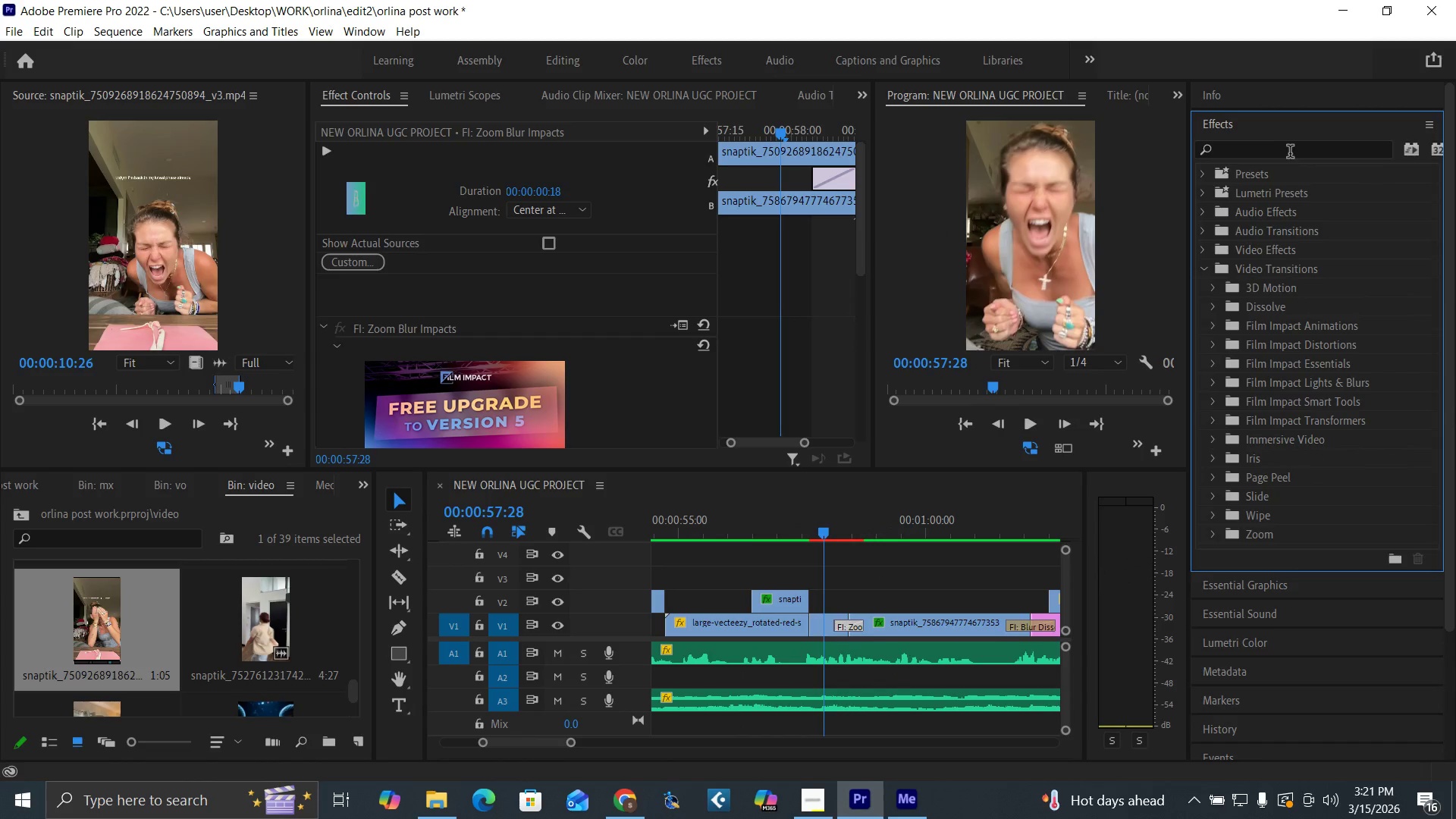 
left_click([1291, 152])
 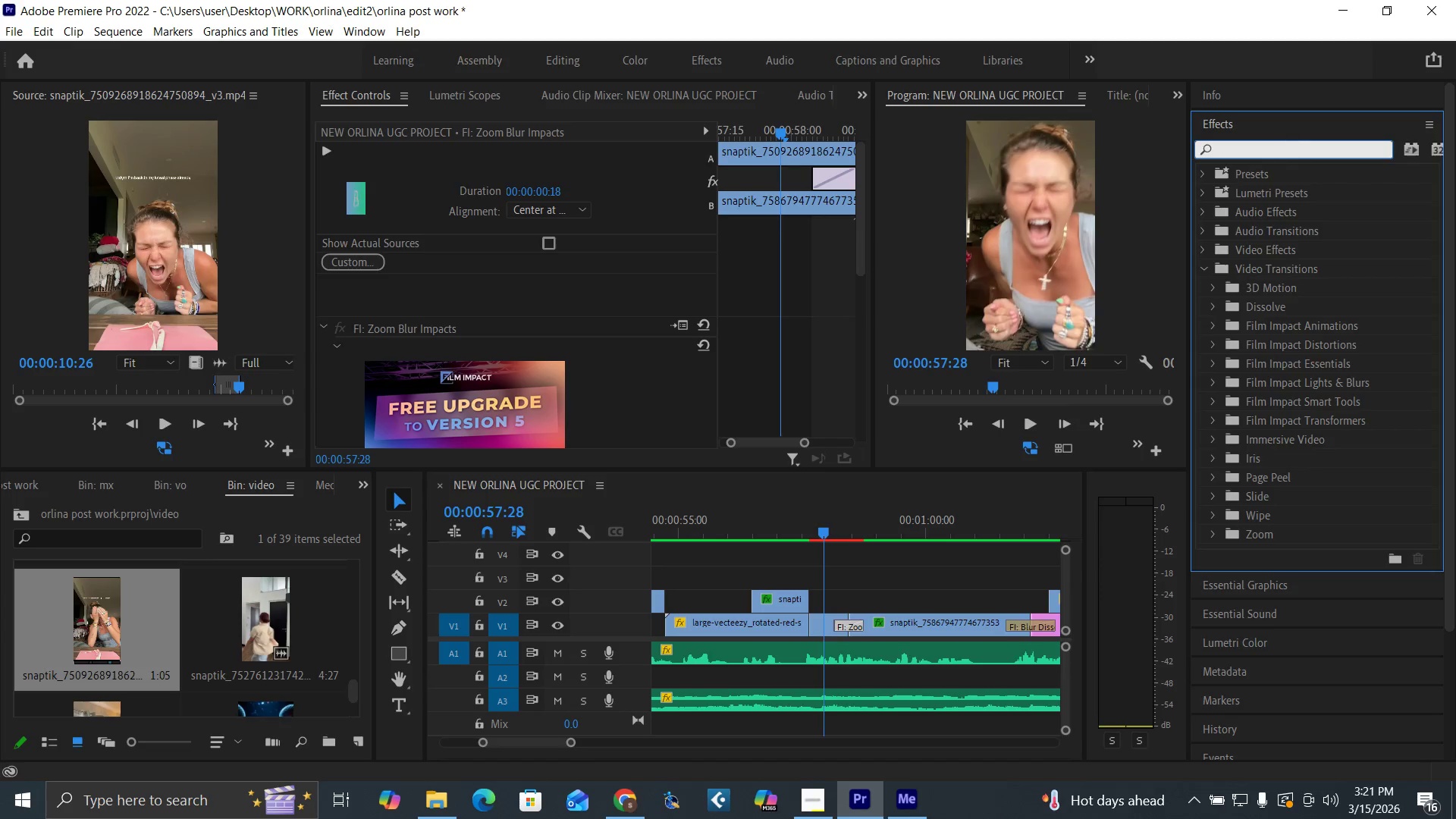 
type(tint)
 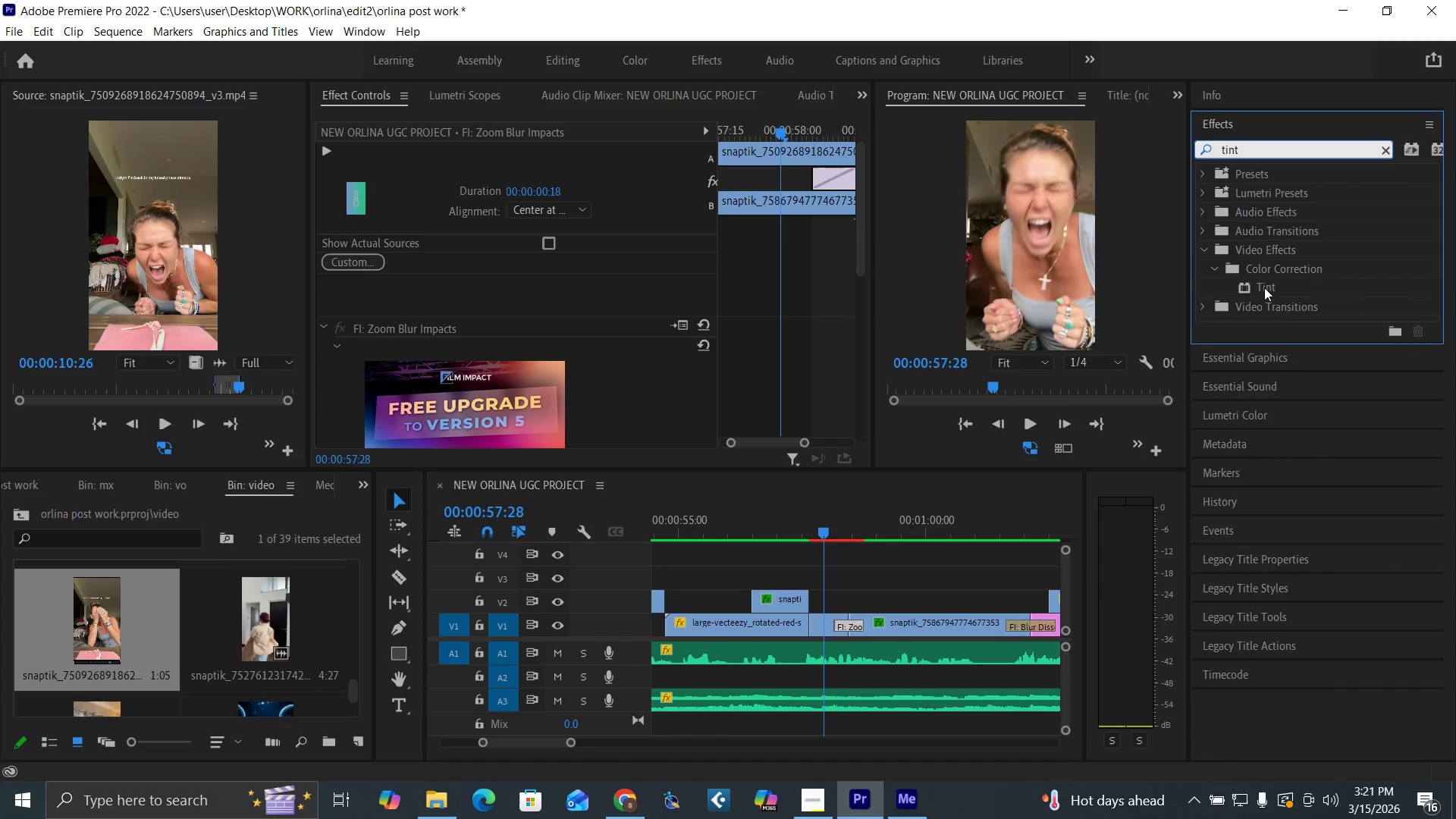 
left_click_drag(start_coordinate=[1264, 287], to_coordinate=[828, 620])
 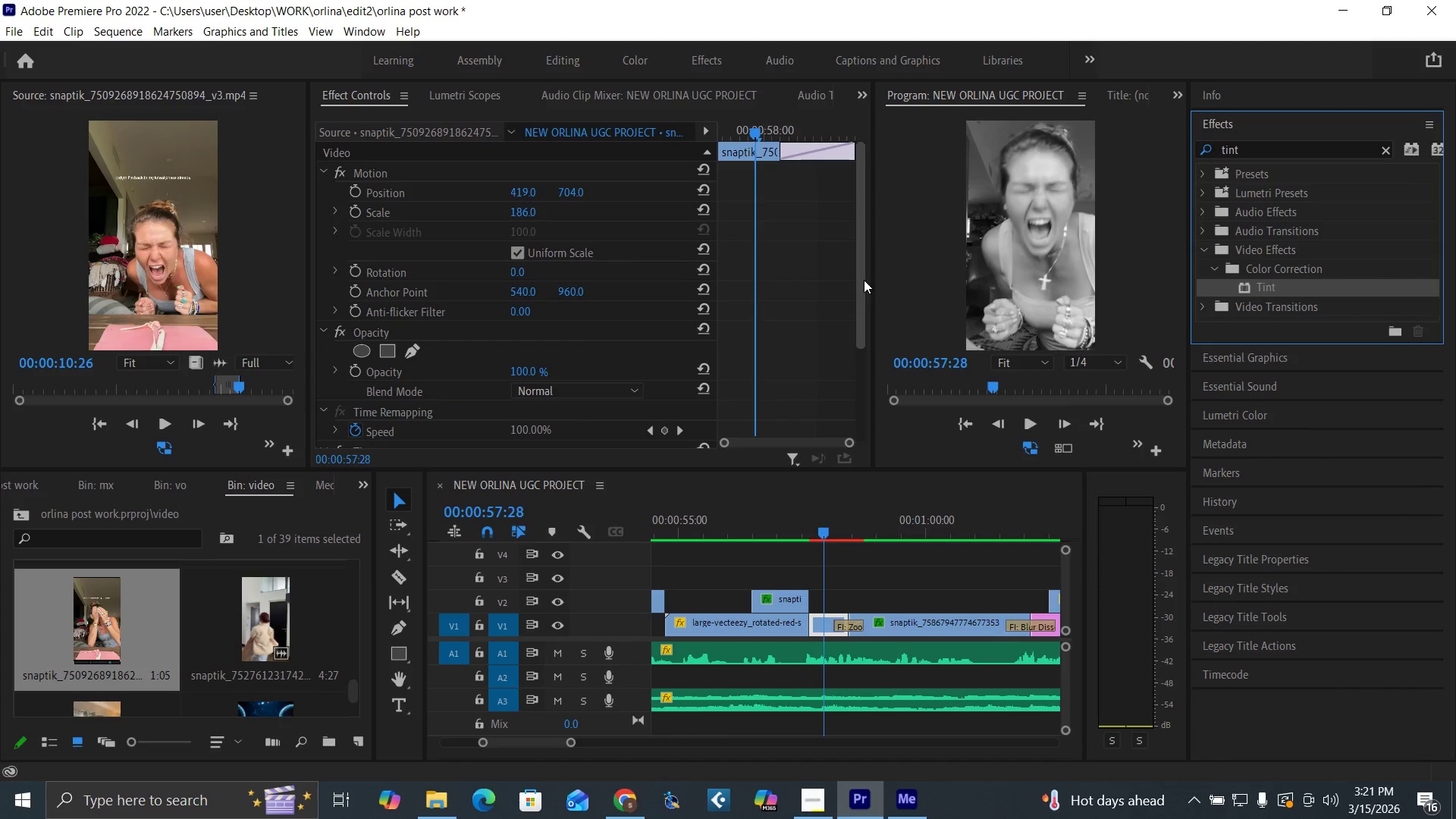 
left_click_drag(start_coordinate=[858, 289], to_coordinate=[854, 431])
 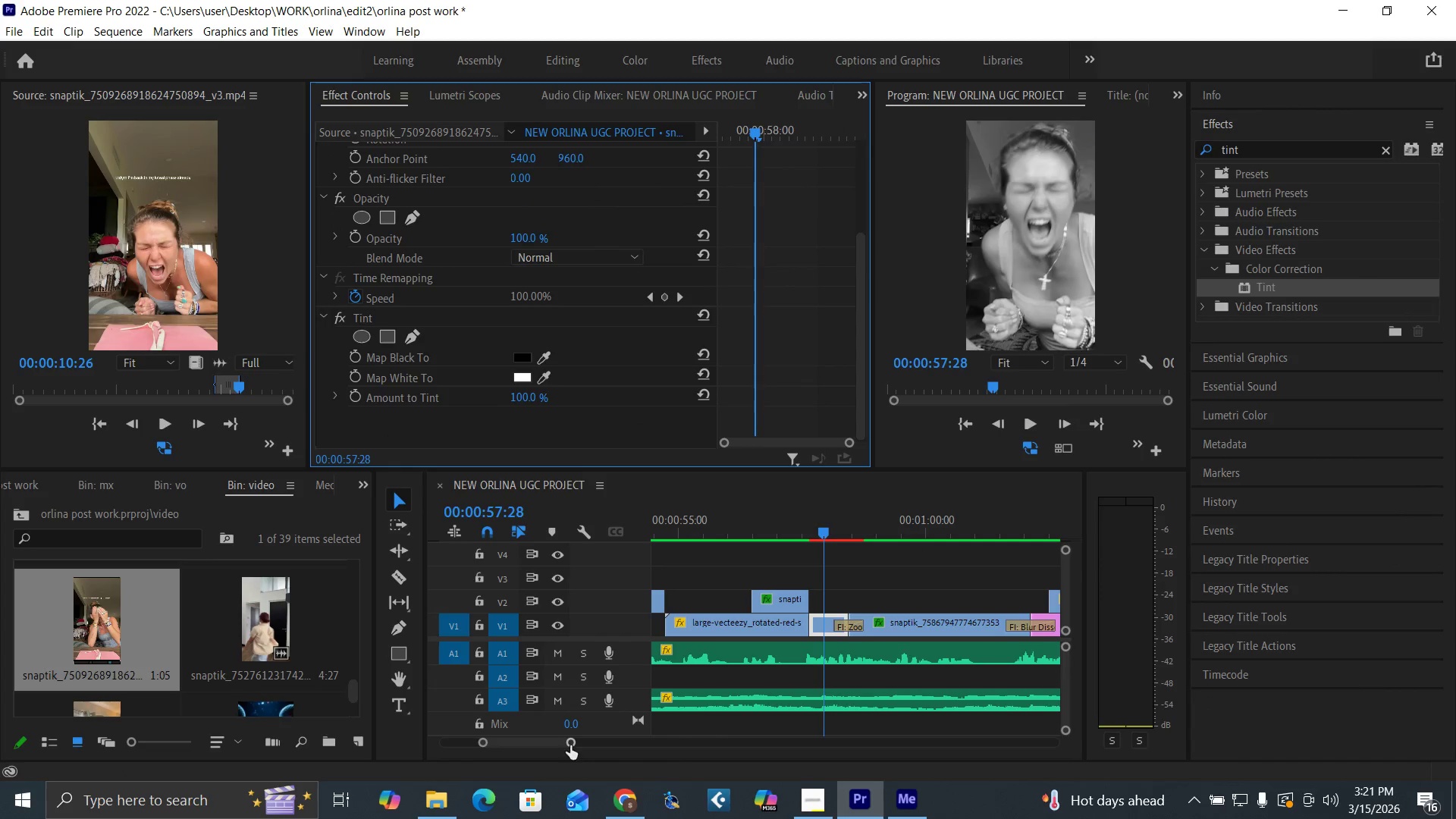 
left_click_drag(start_coordinate=[572, 745], to_coordinate=[588, 747])
 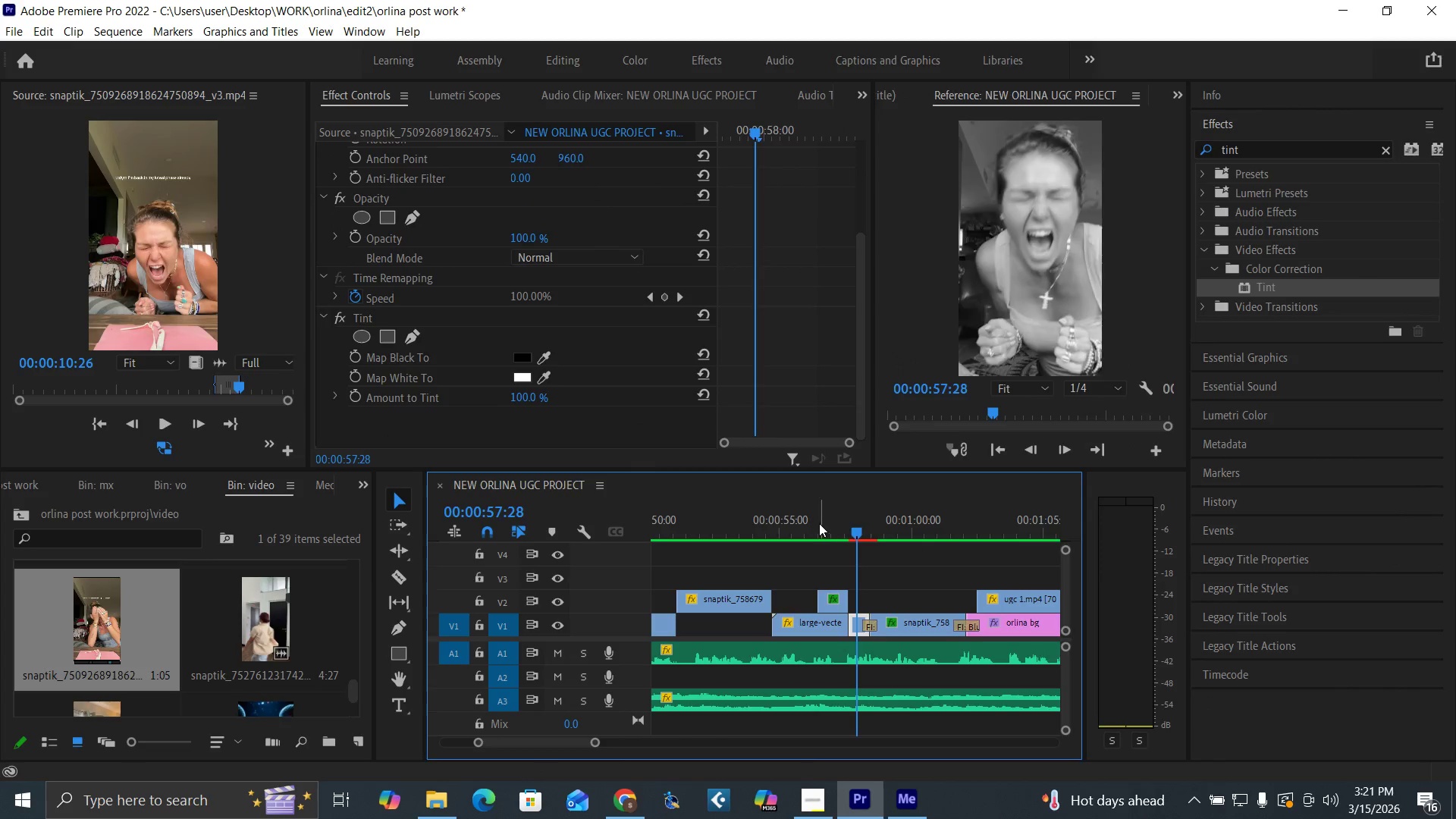 
left_click([819, 522])
 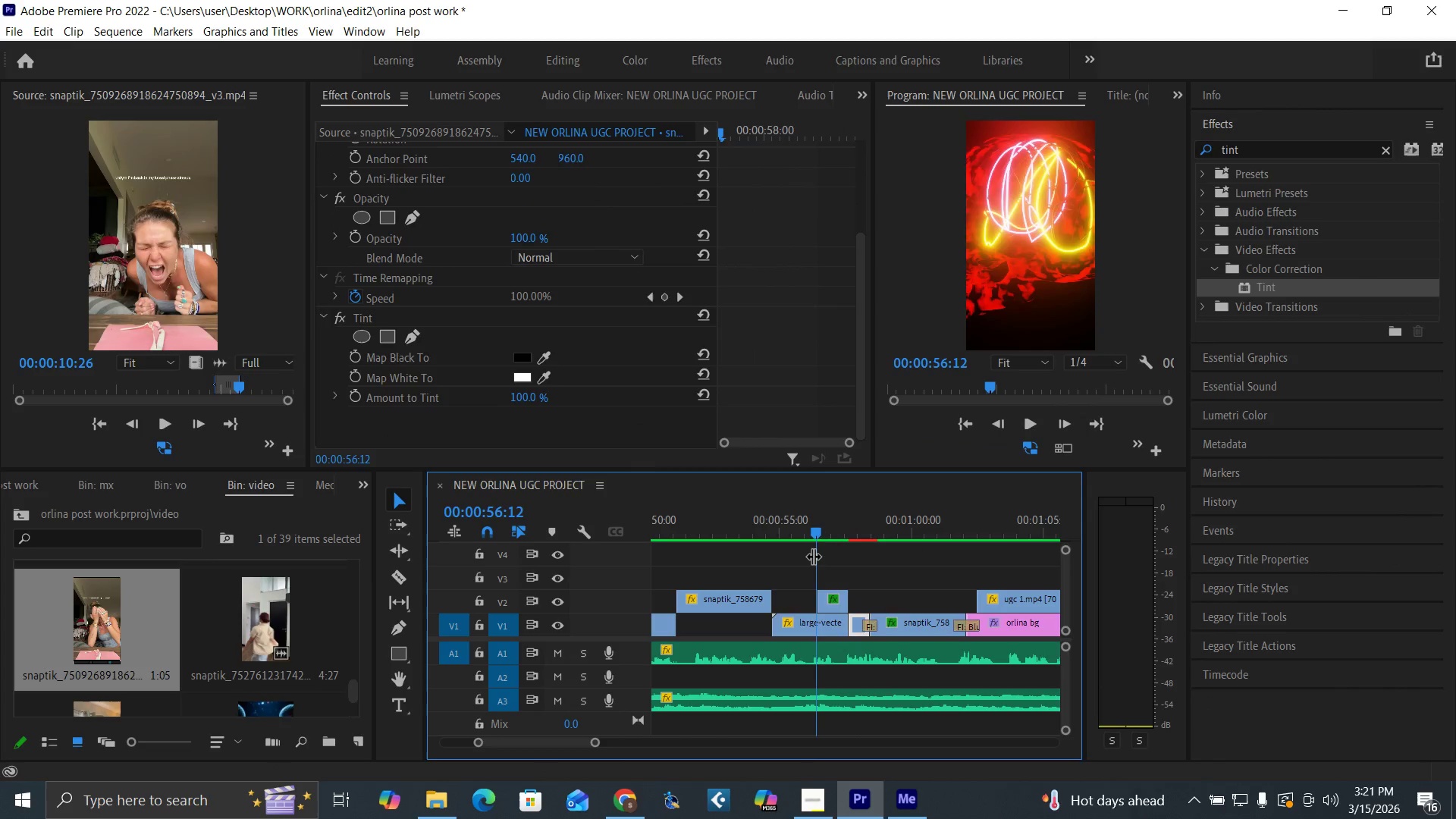 
key(Space)
 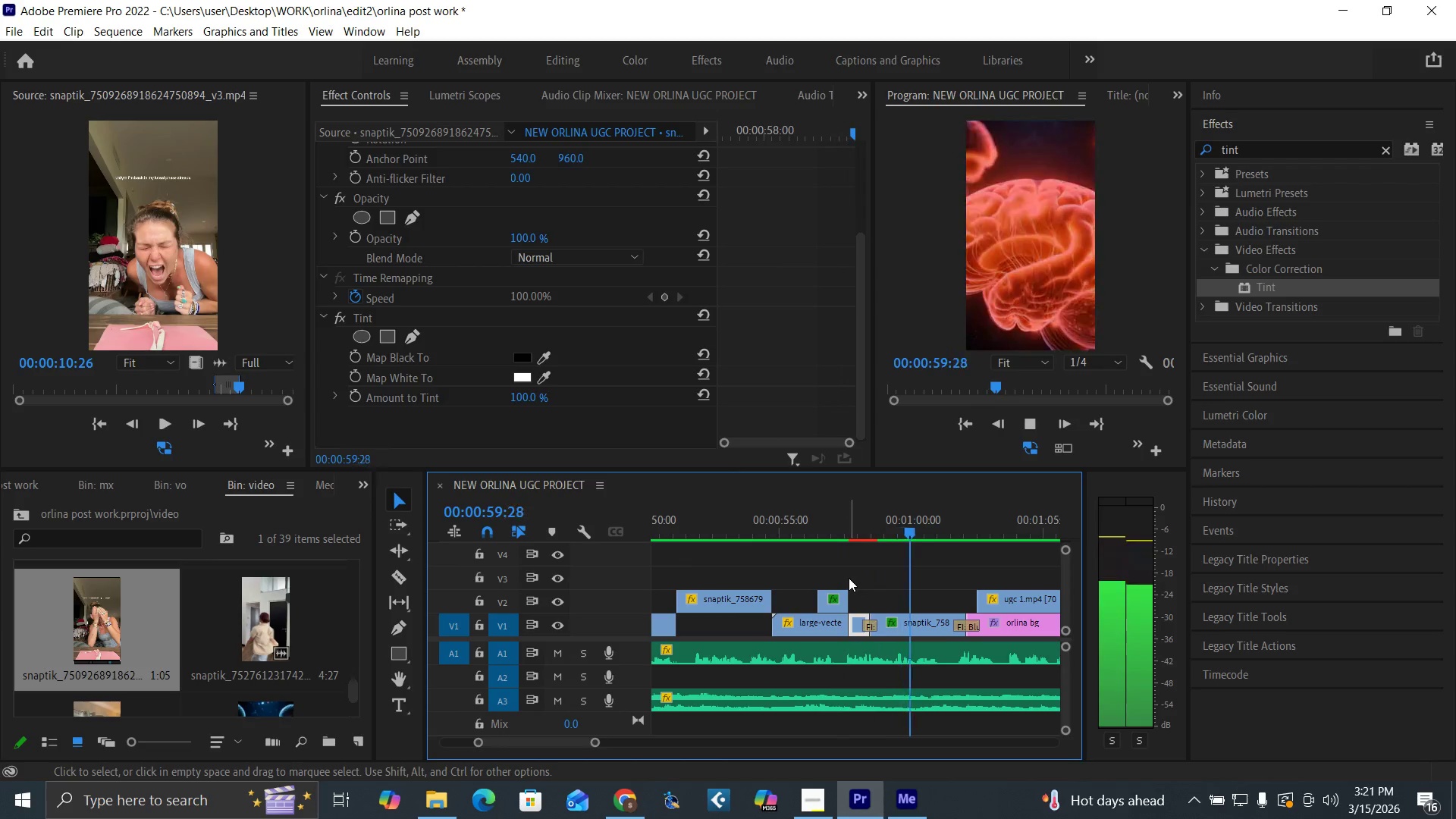 
key(Space)
 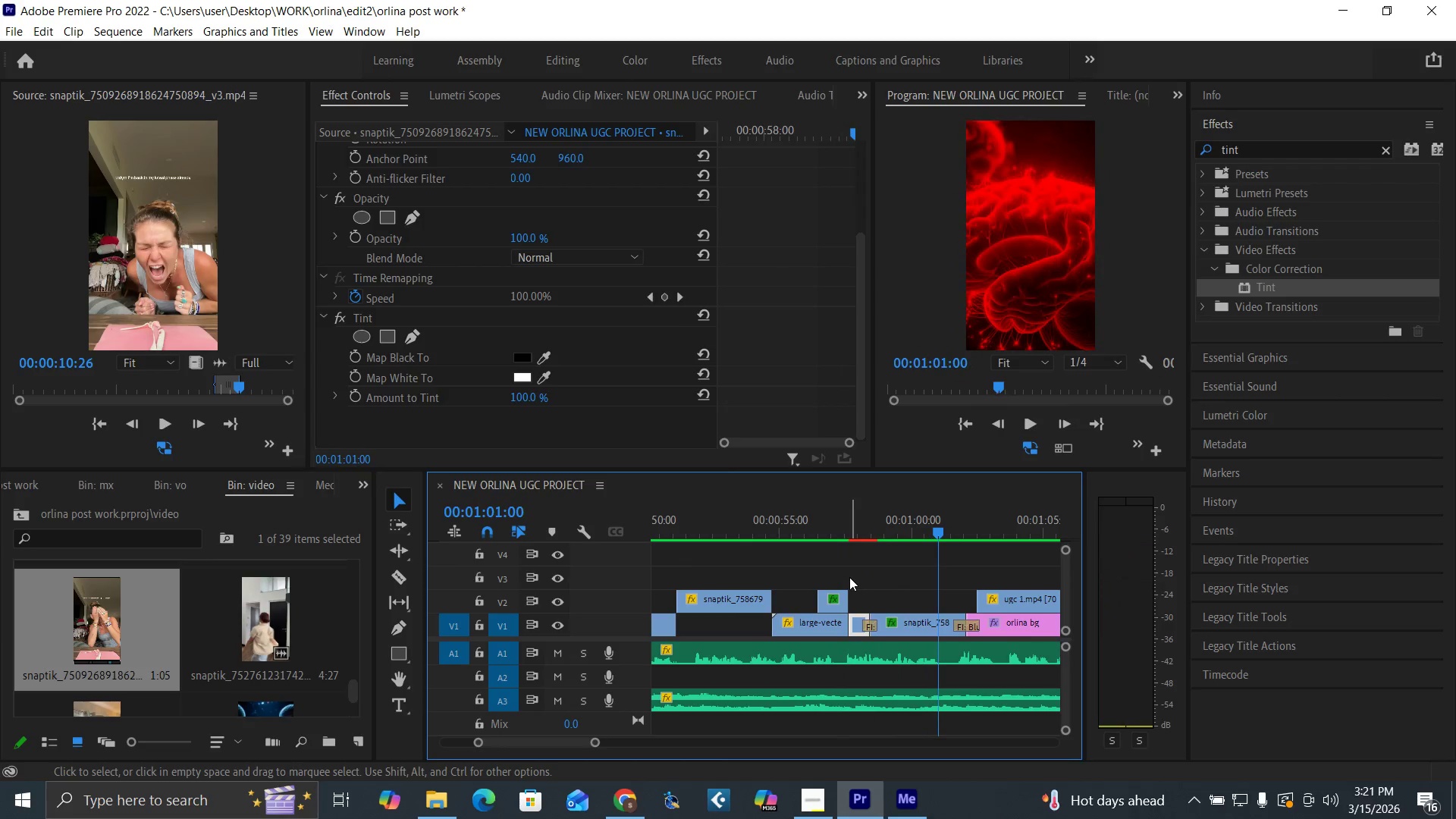 
key(Control+S)
 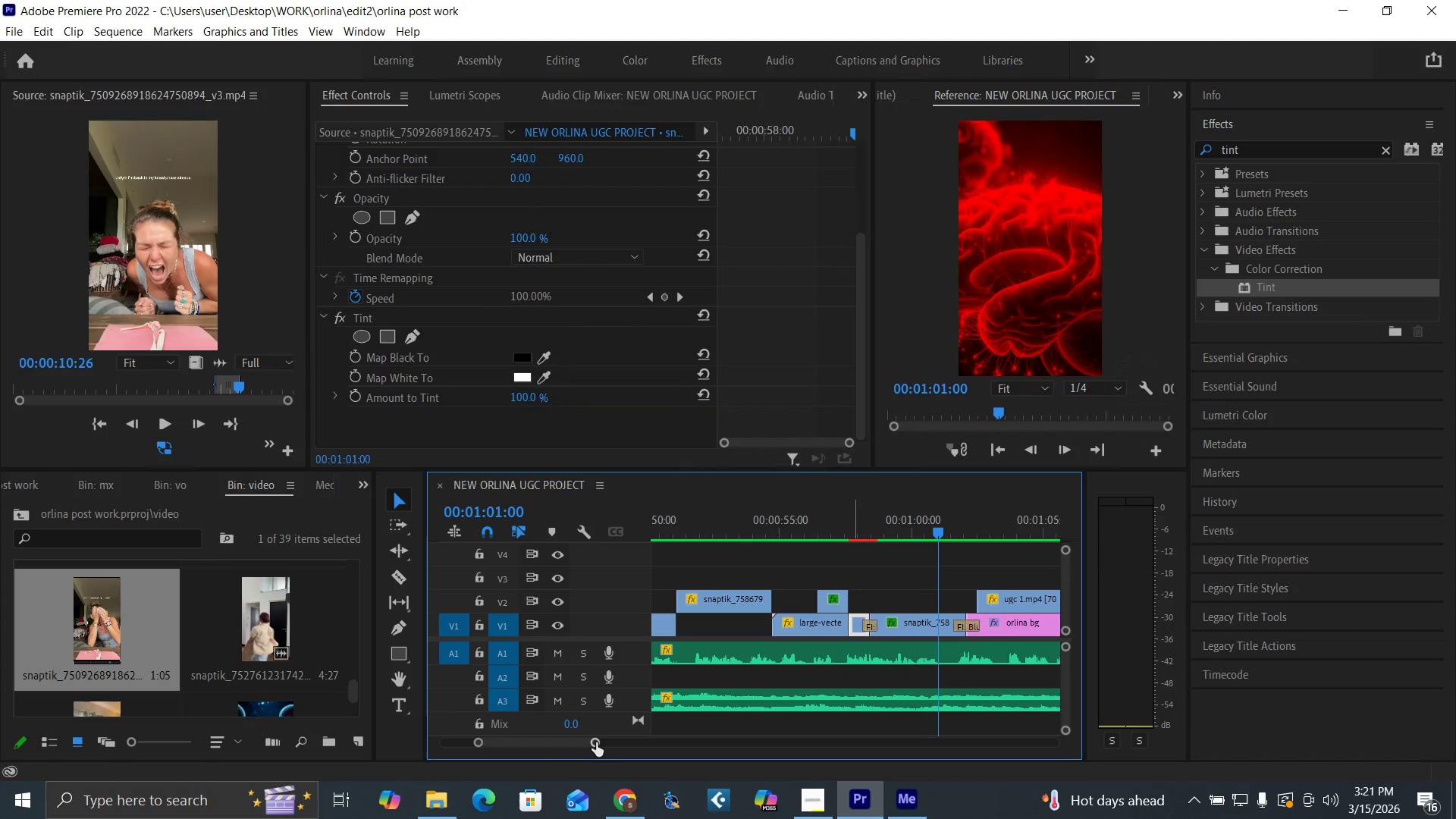 
left_click_drag(start_coordinate=[596, 743], to_coordinate=[641, 753])
 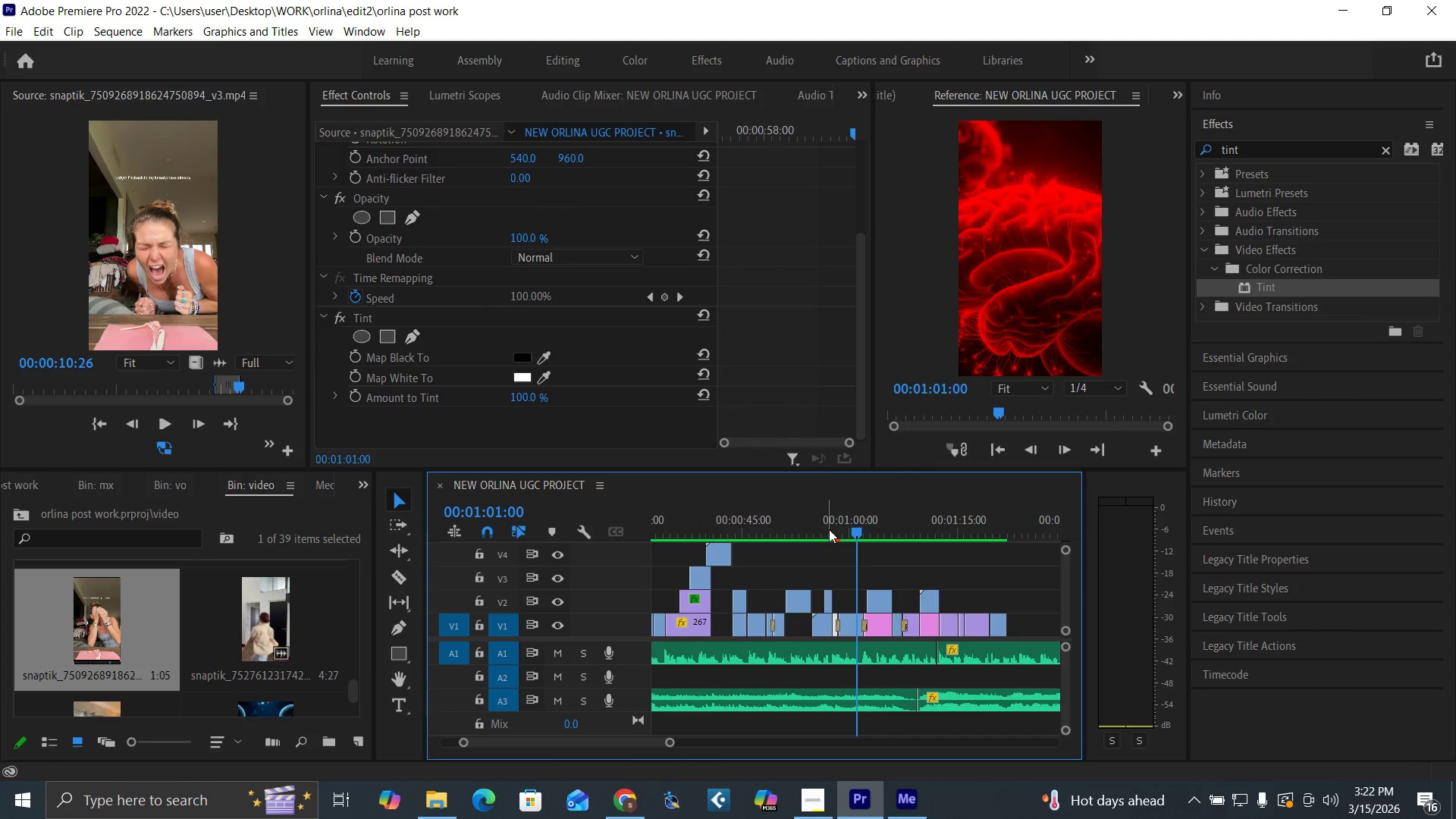 
key(Space)
 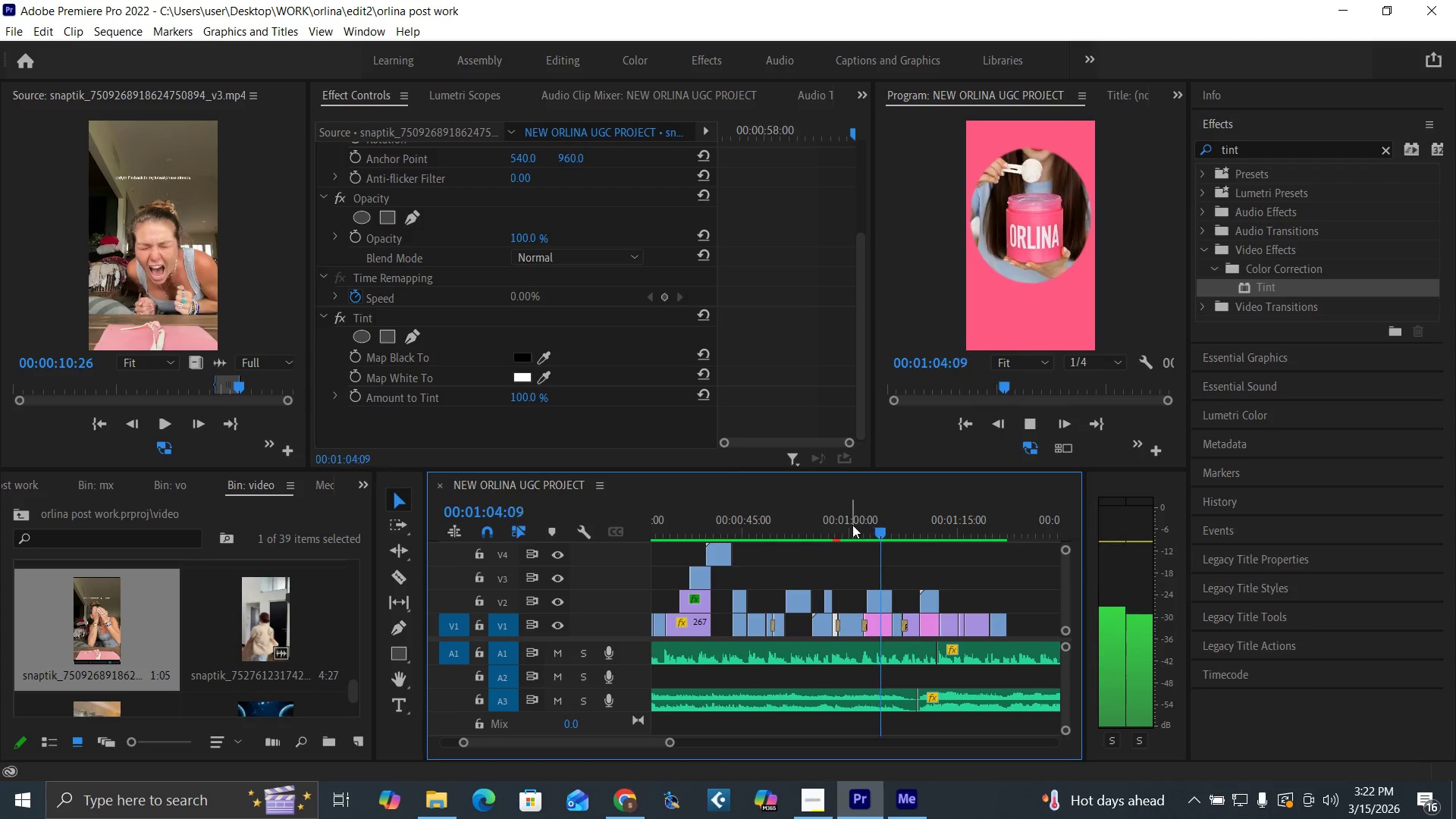 
key(Space)
 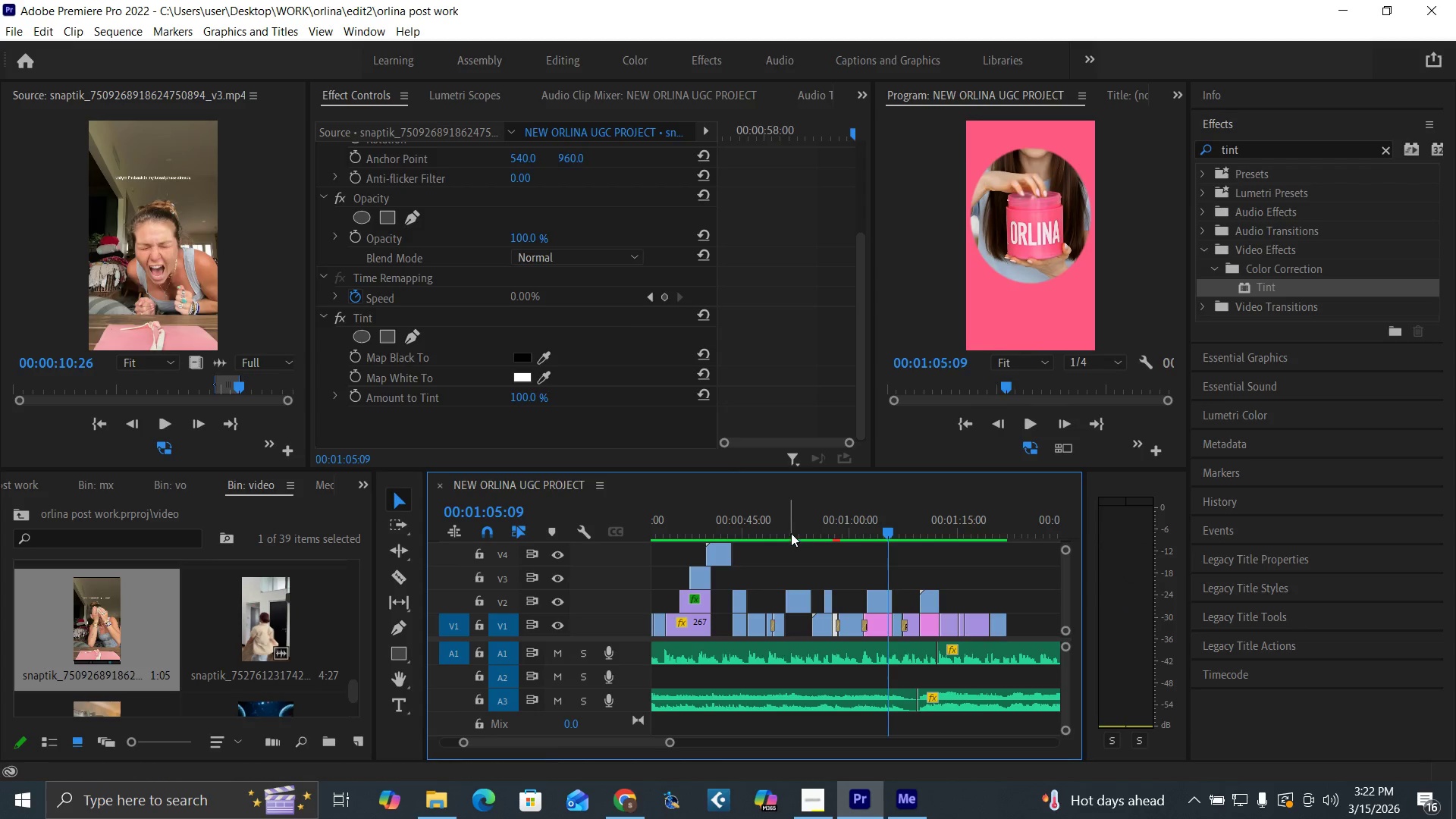 
left_click([790, 533])
 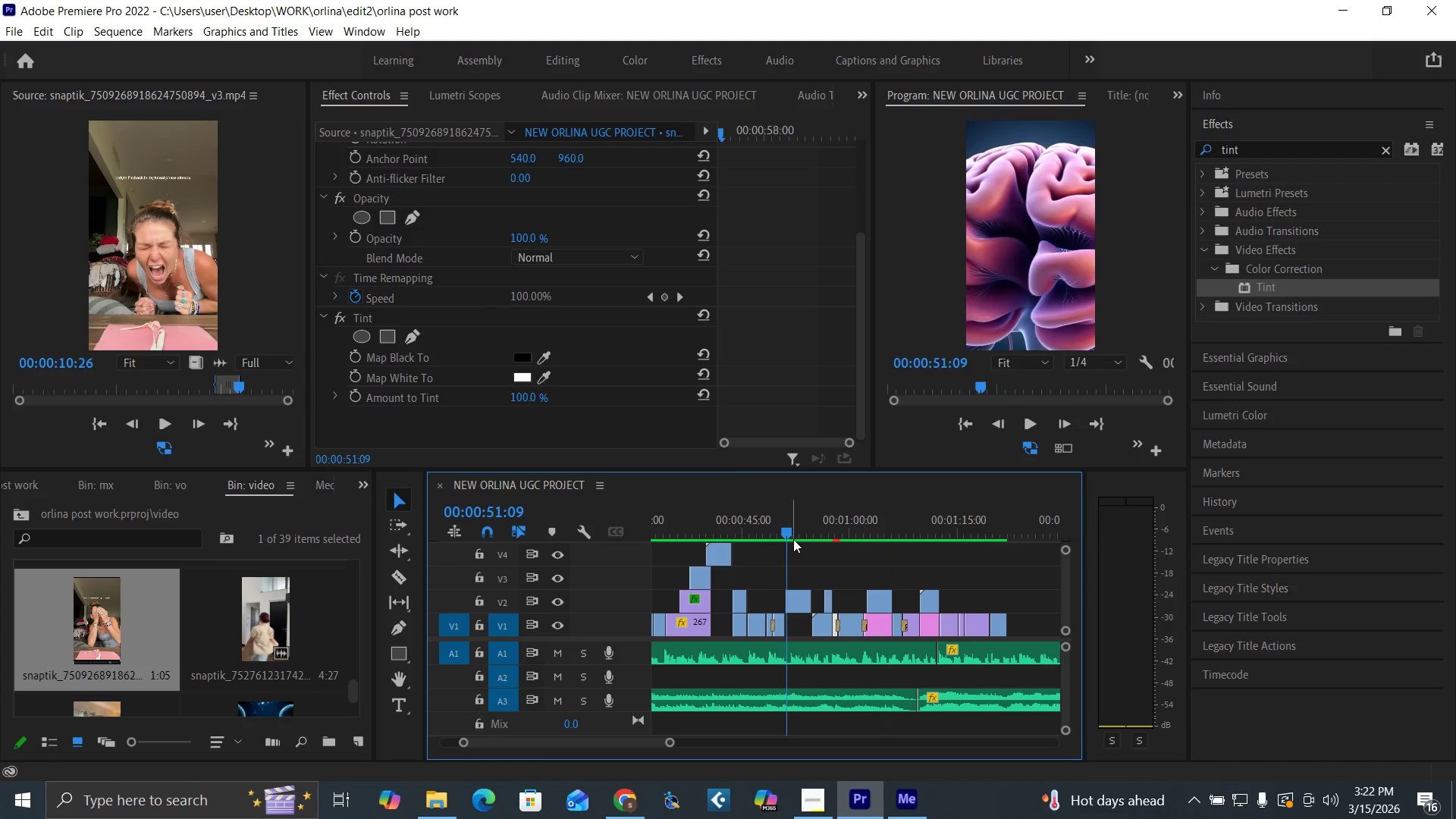 
key(Space)
 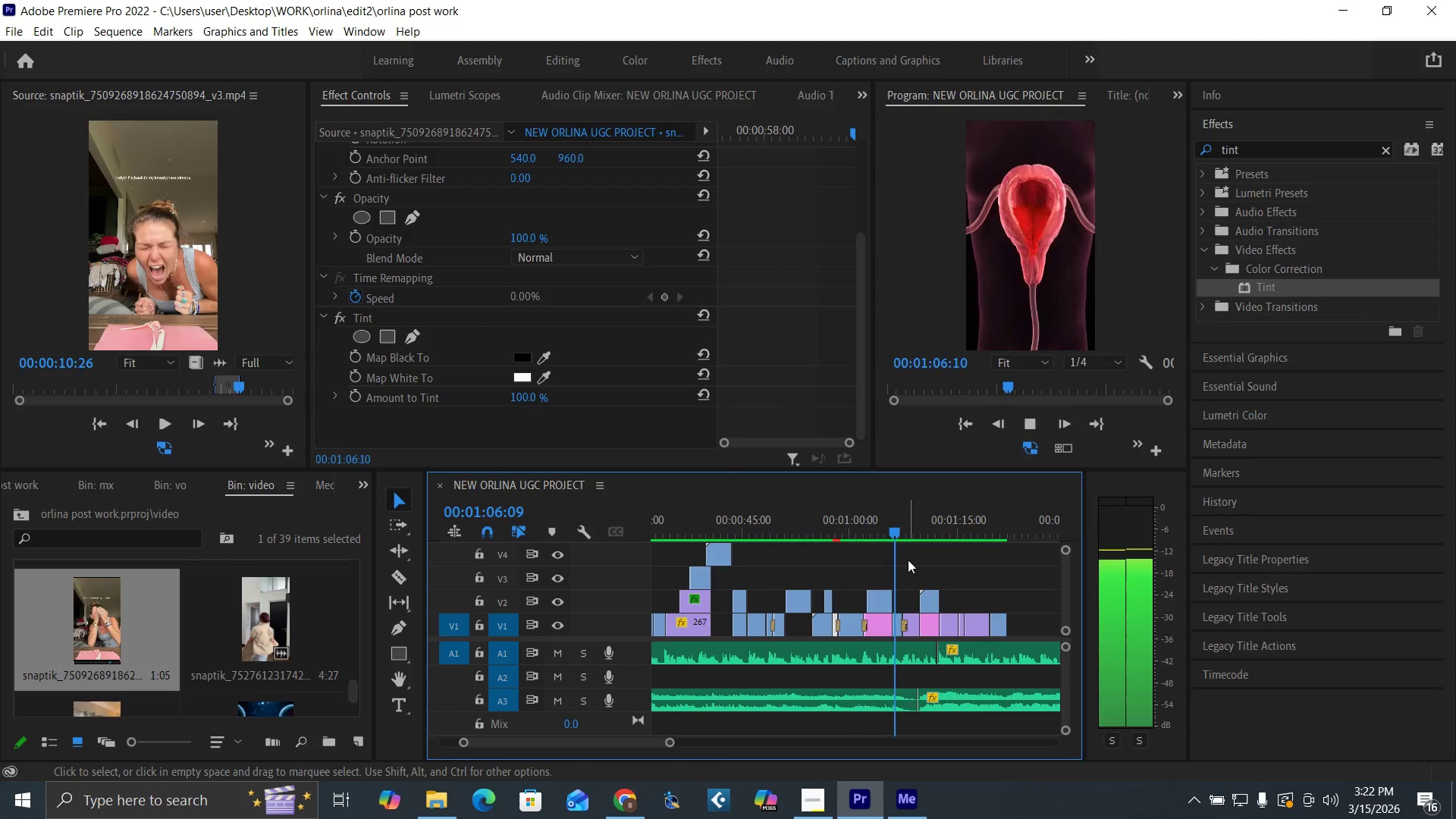 
wait(20.08)
 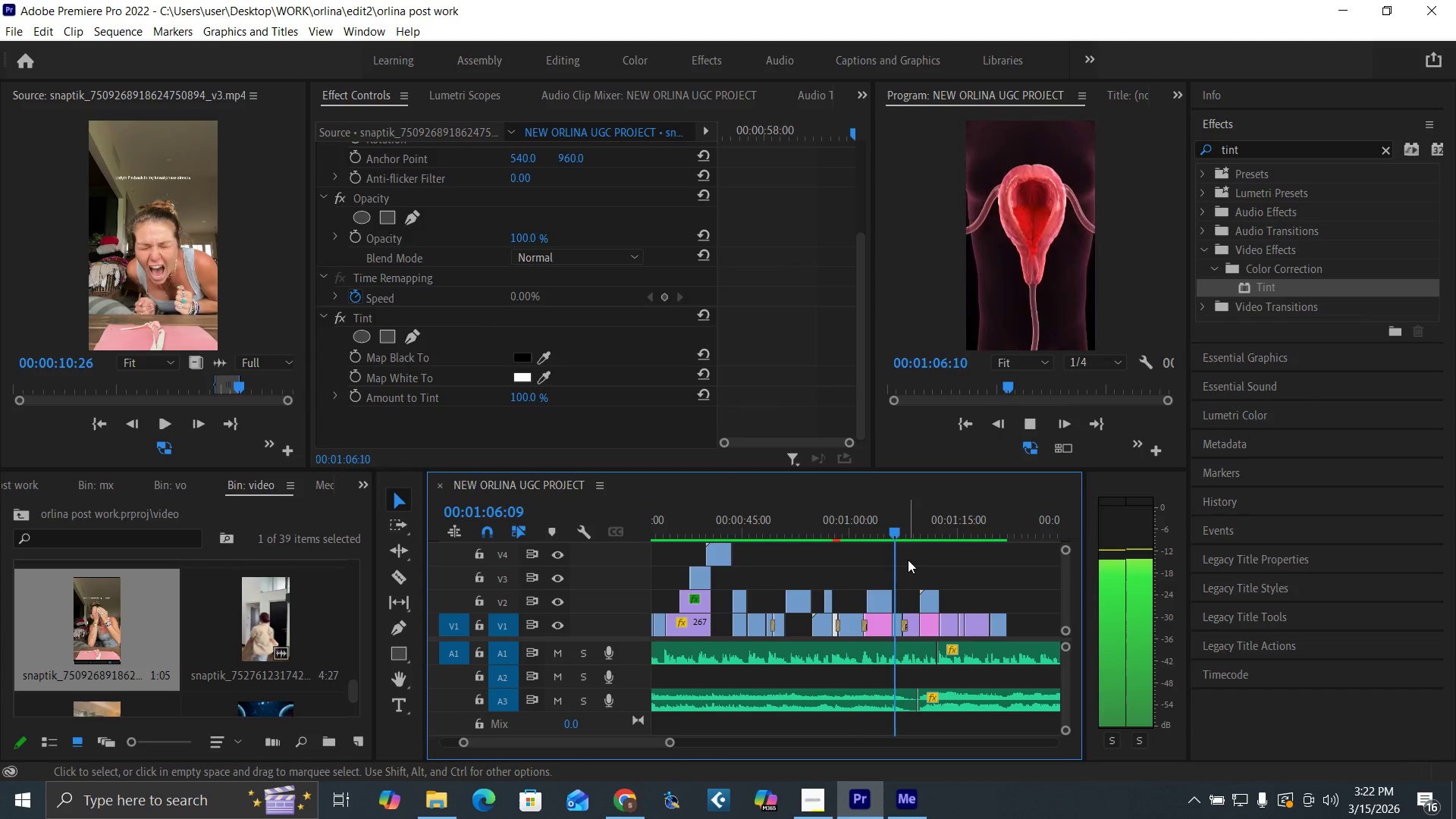 
left_click([880, 529])
 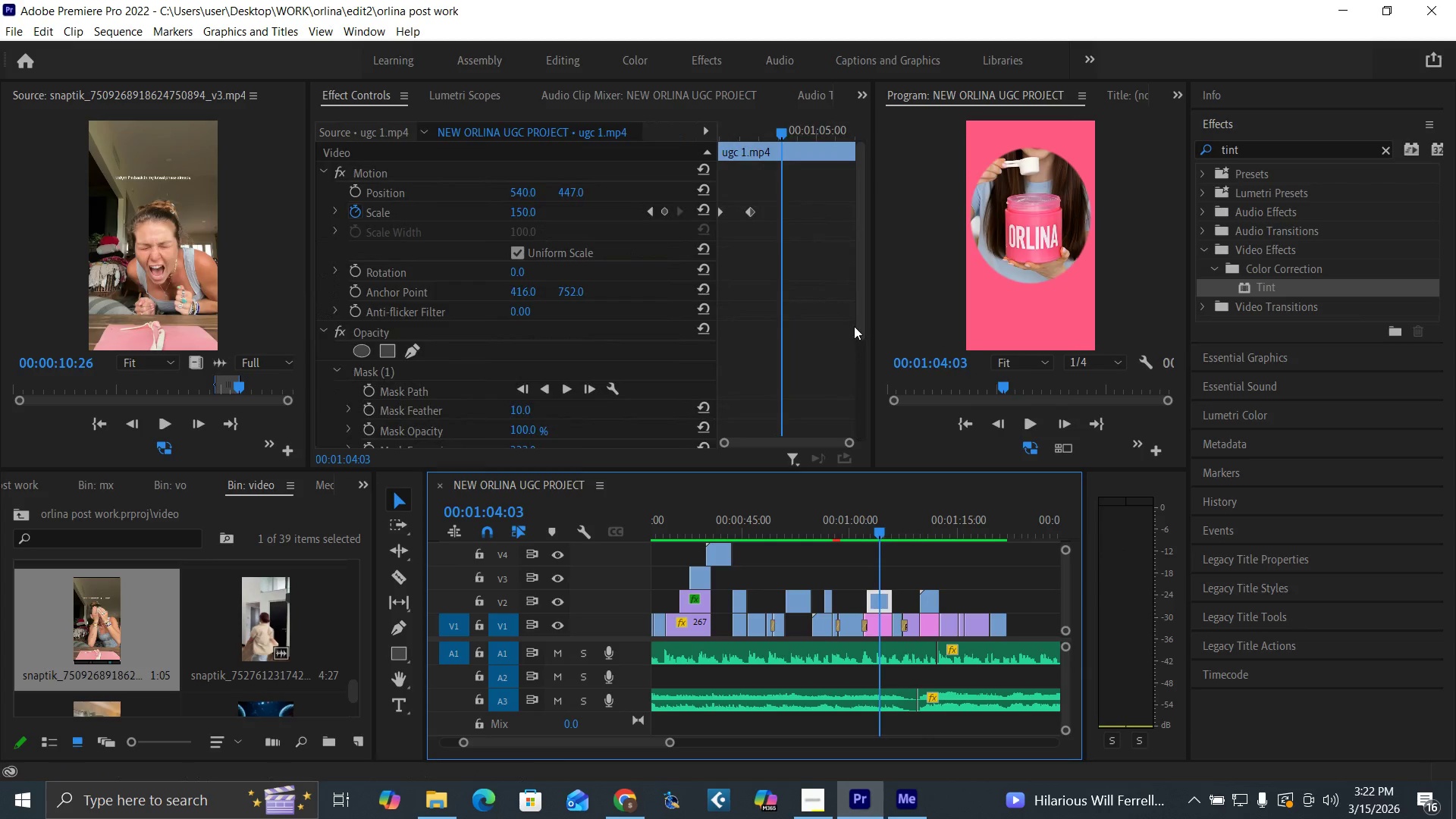 
left_click_drag(start_coordinate=[859, 320], to_coordinate=[855, 422])
 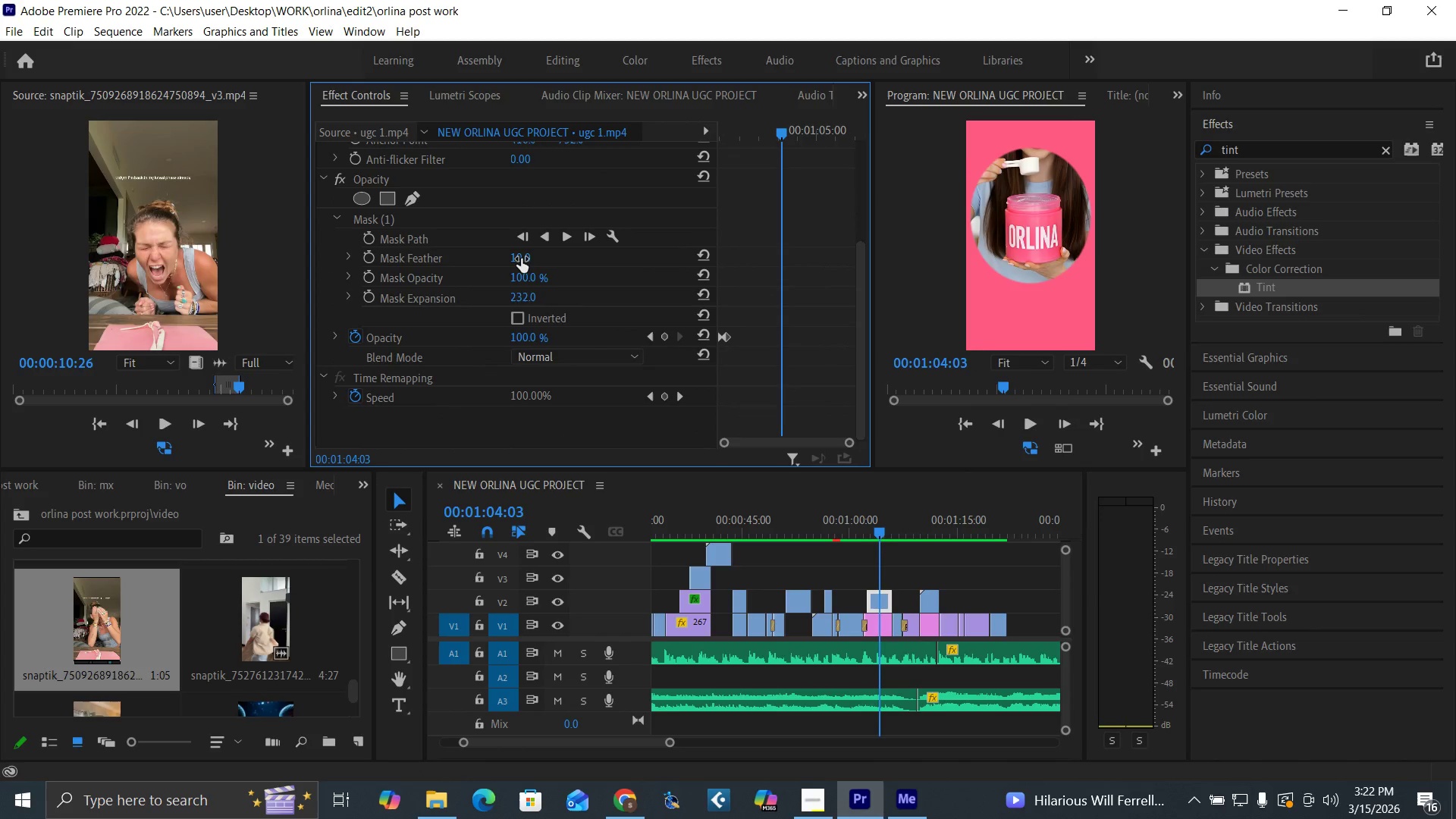 
left_click([517, 259])
 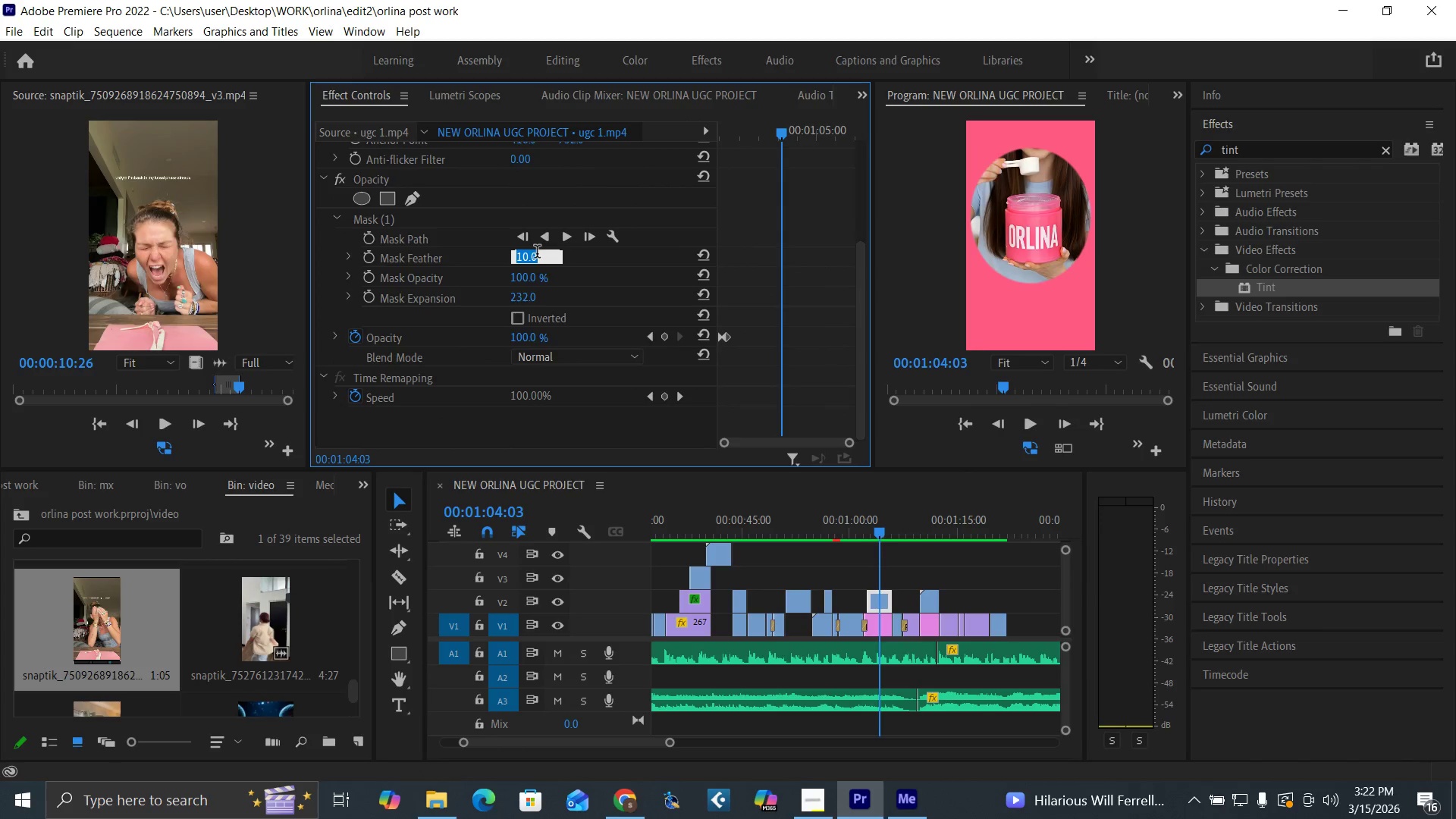 
type(15)
 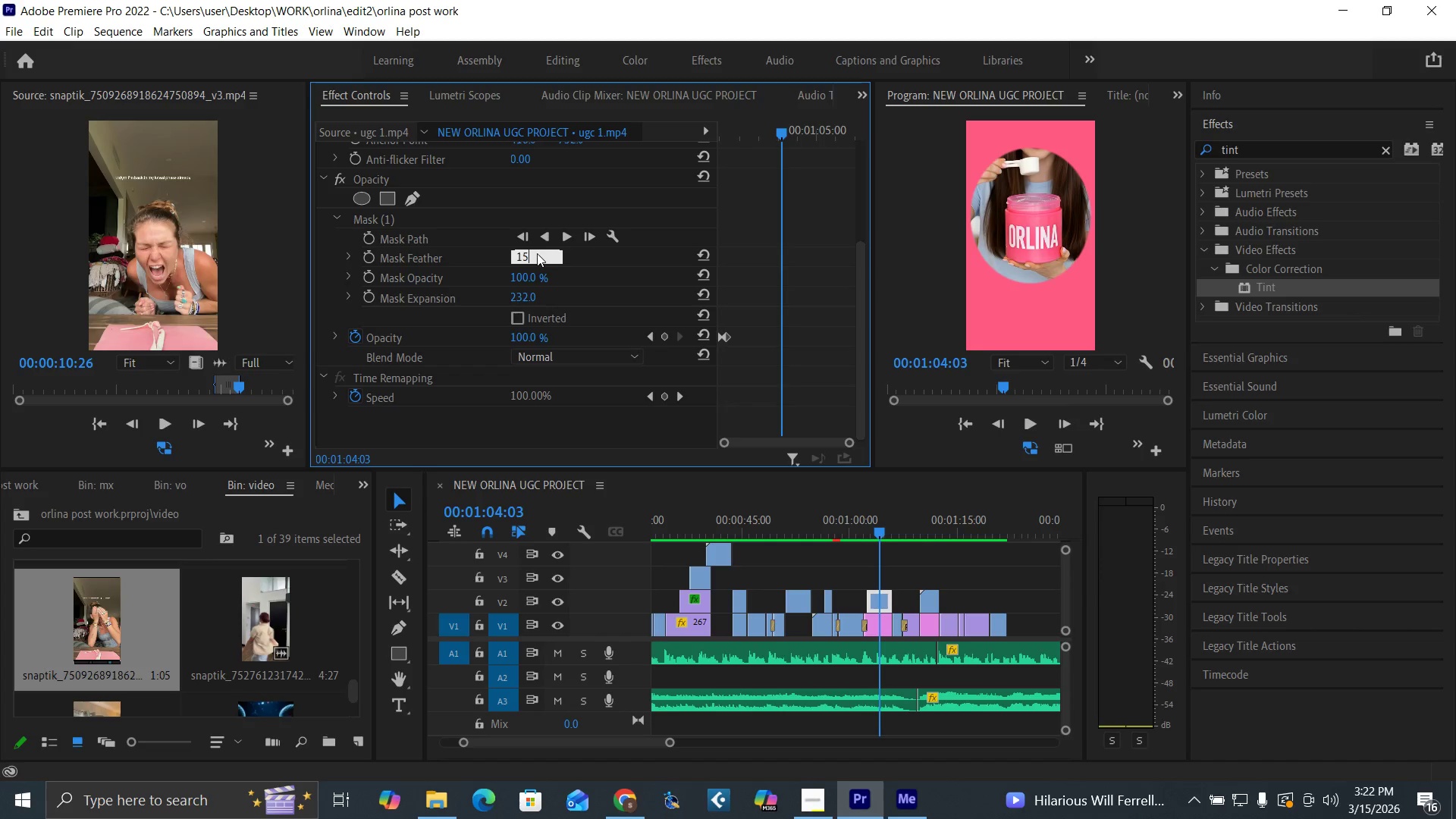 
key(Enter)
 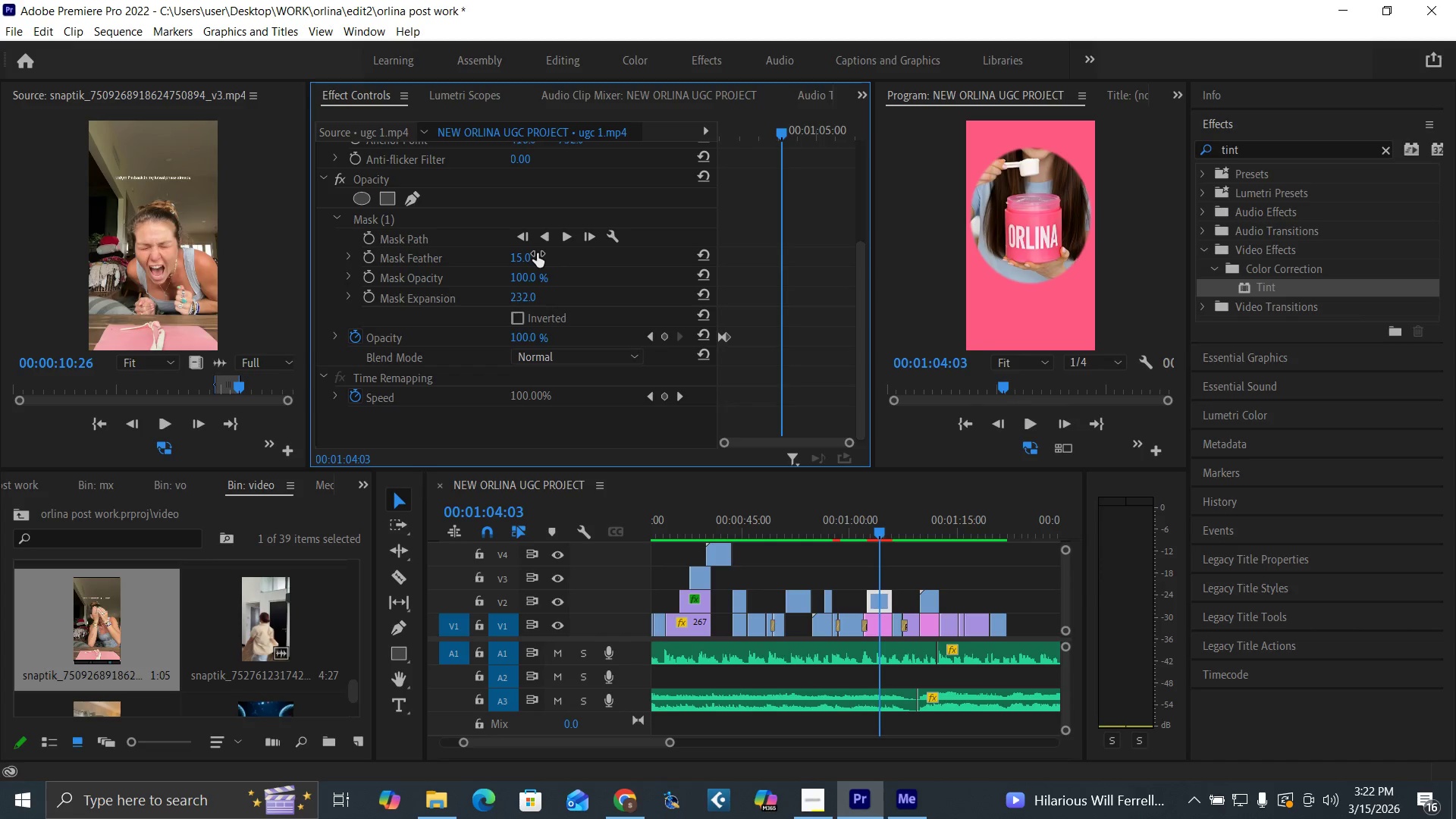 
key(Control+Backquote)
 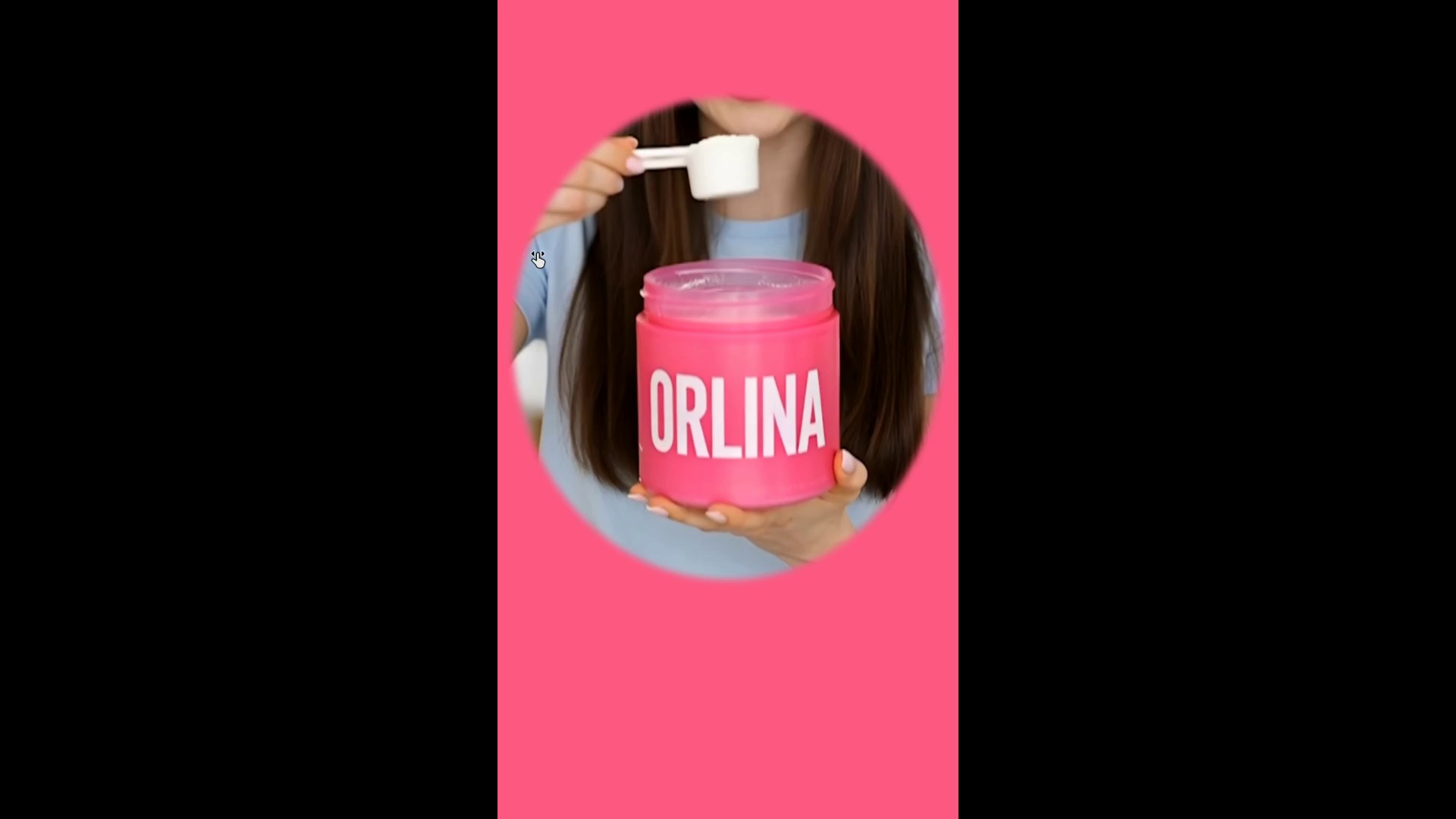 
hold_key(key=ControlLeft, duration=1.51)
 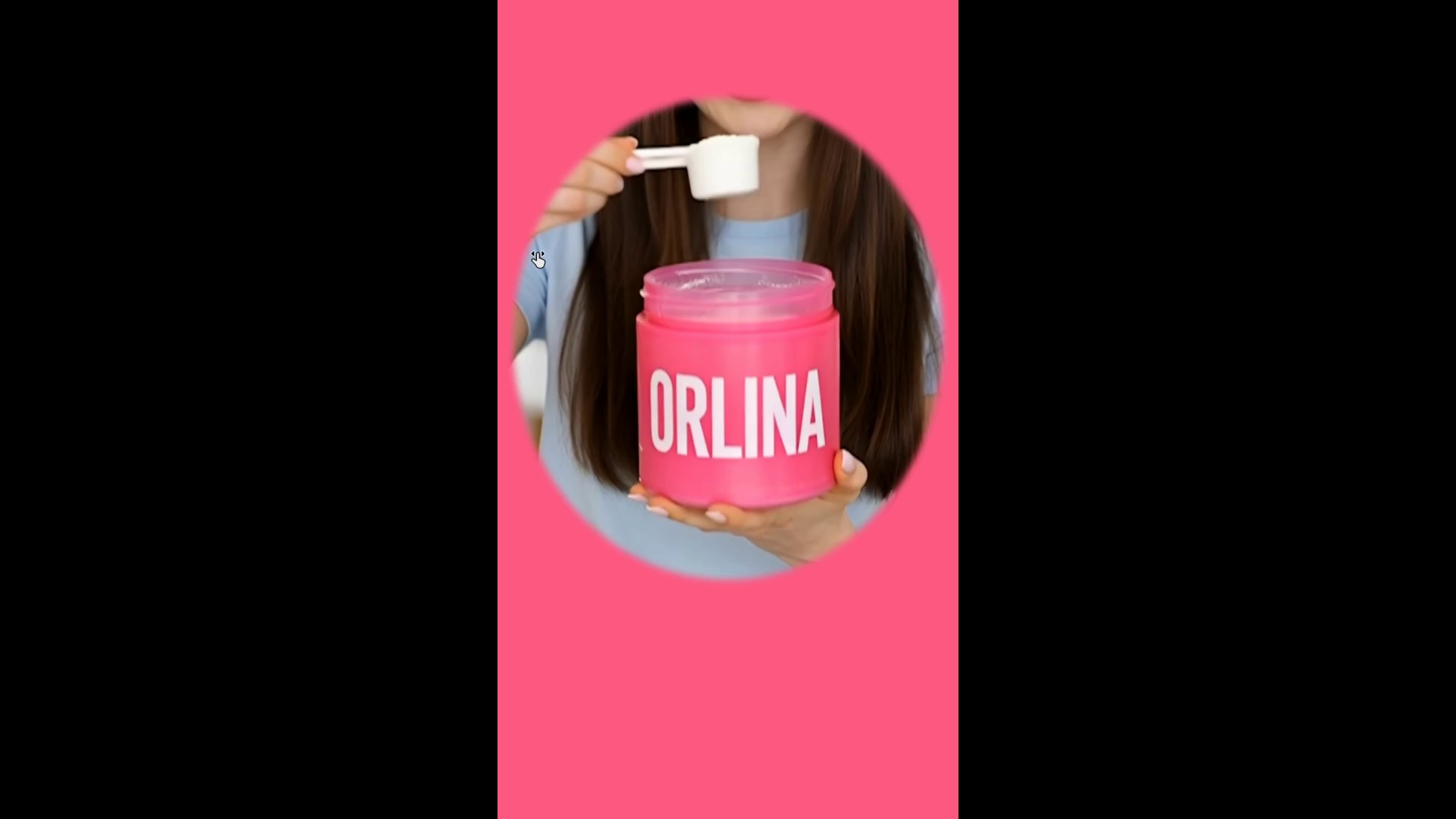 
hold_key(key=ControlLeft, duration=1.5)
 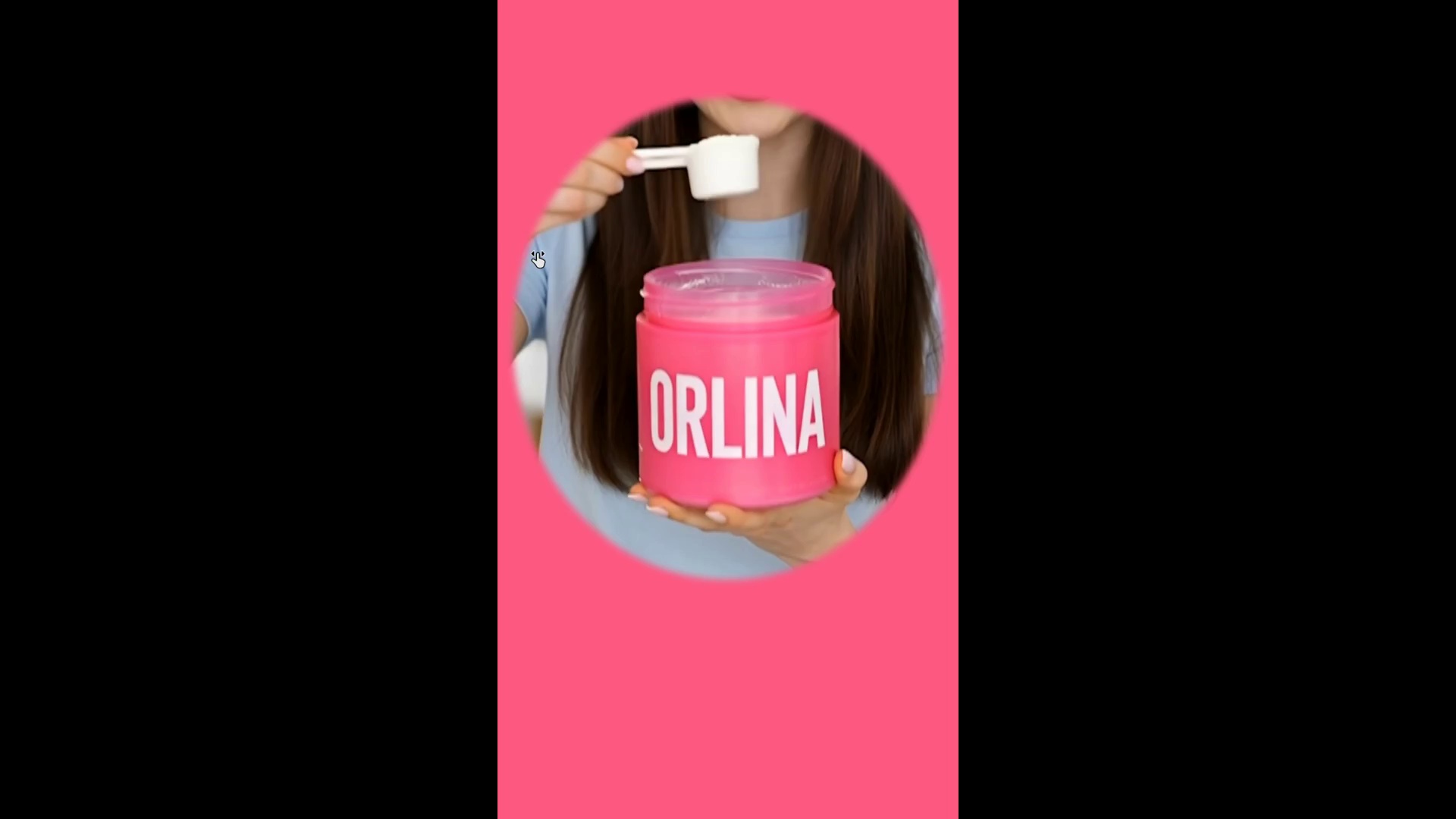 
hold_key(key=ControlLeft, duration=1.52)
 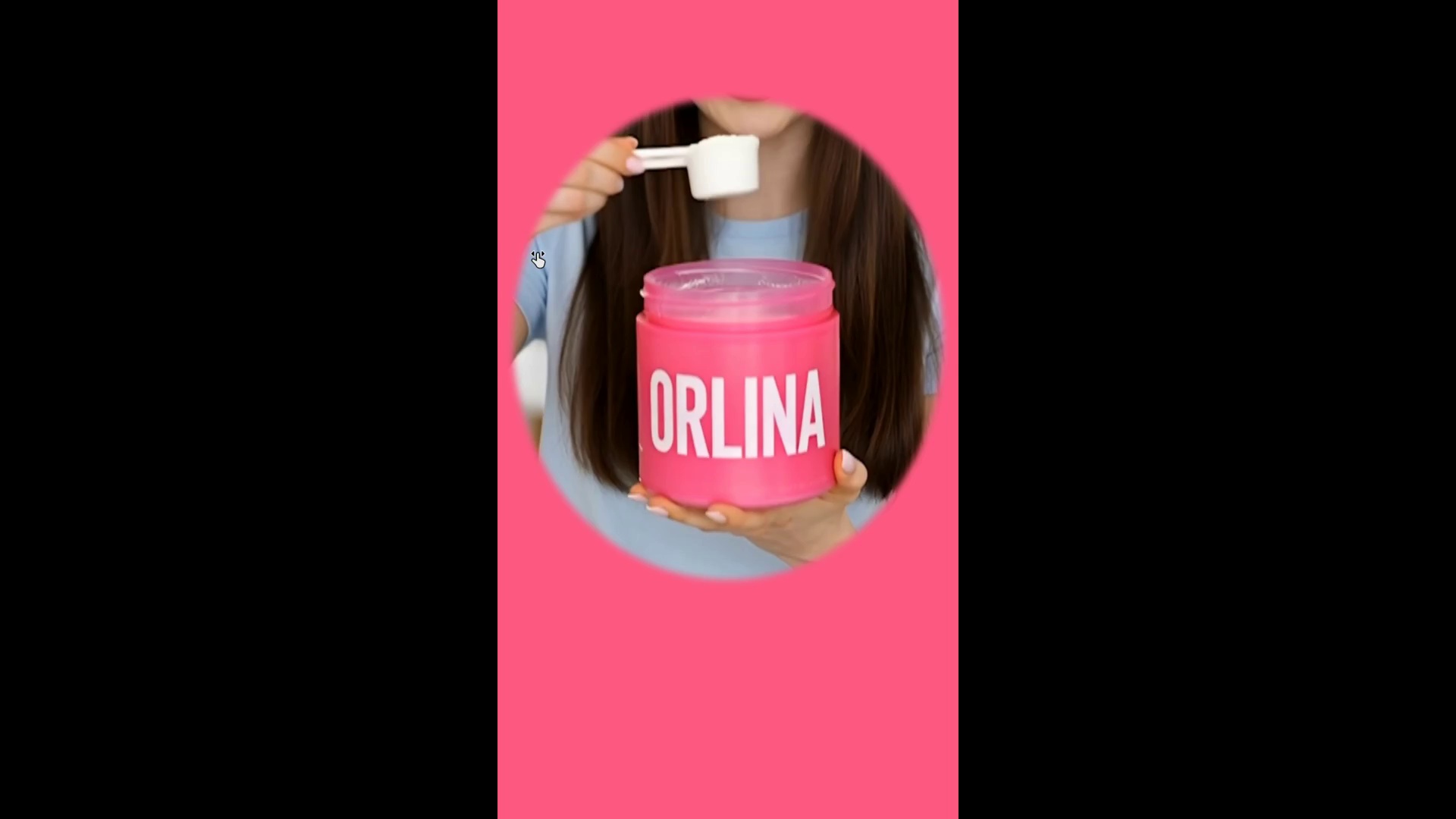 
hold_key(key=ControlLeft, duration=1.52)
 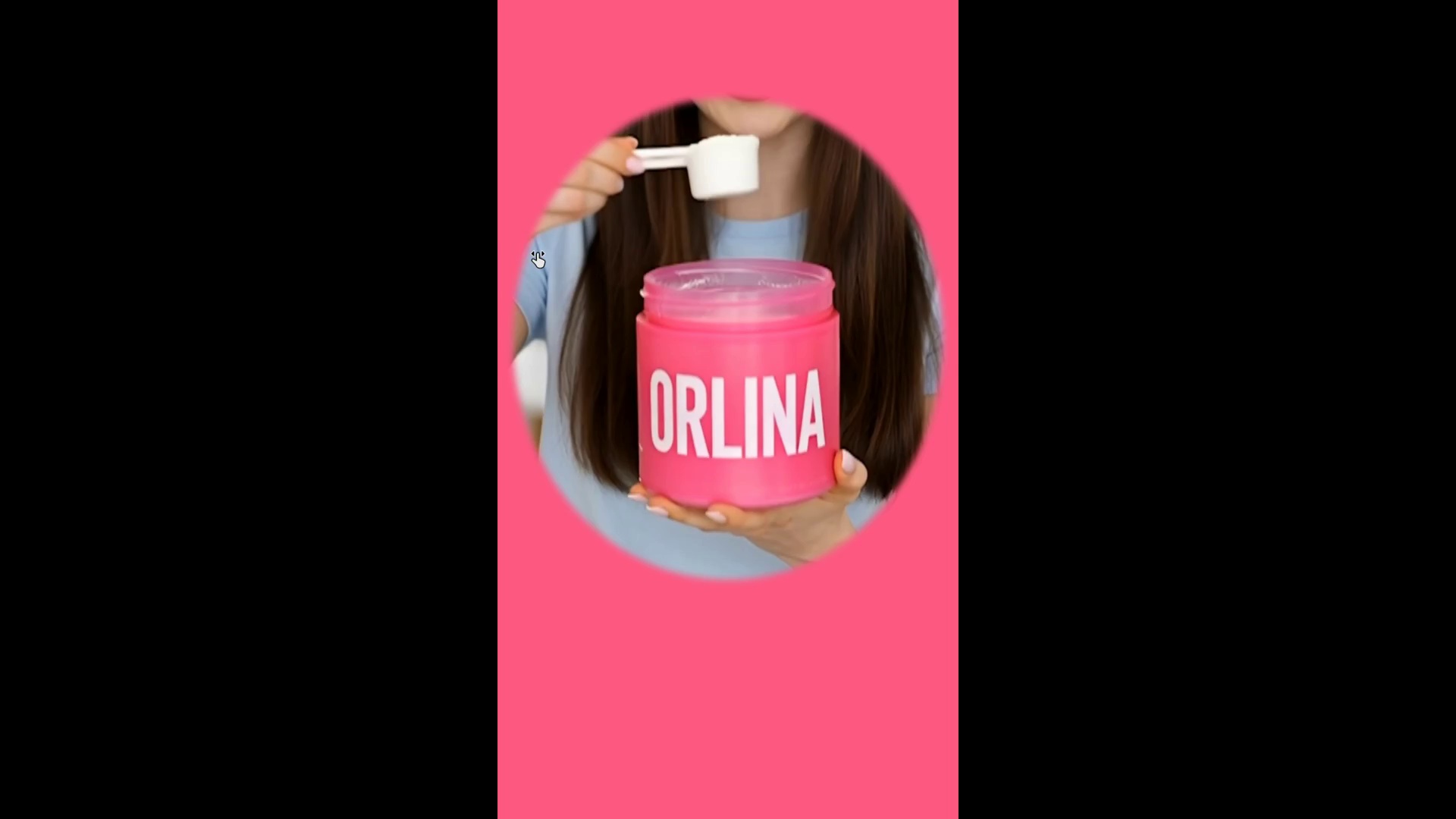 
key(Control+Backquote)
 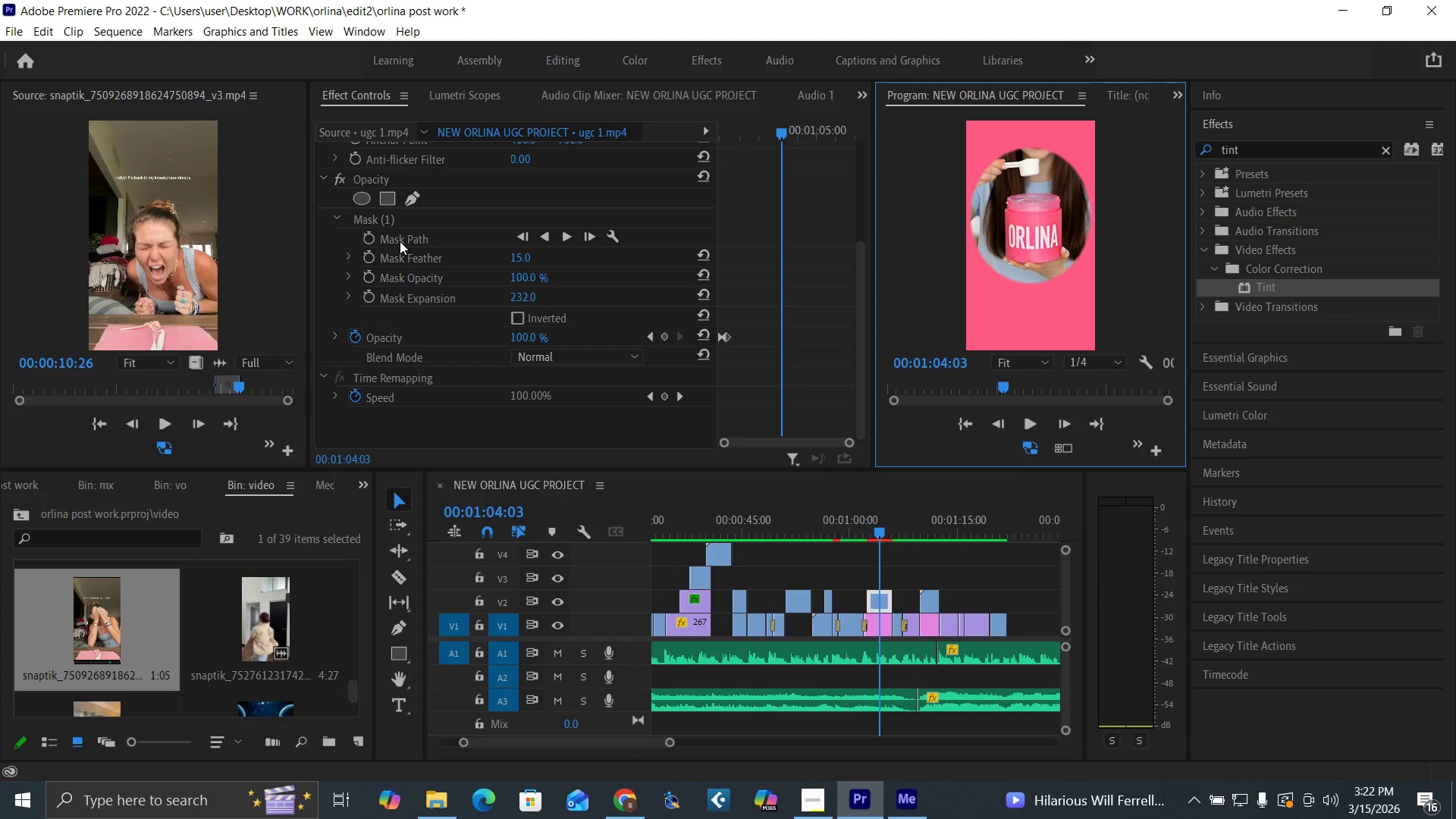 
left_click([381, 215])
 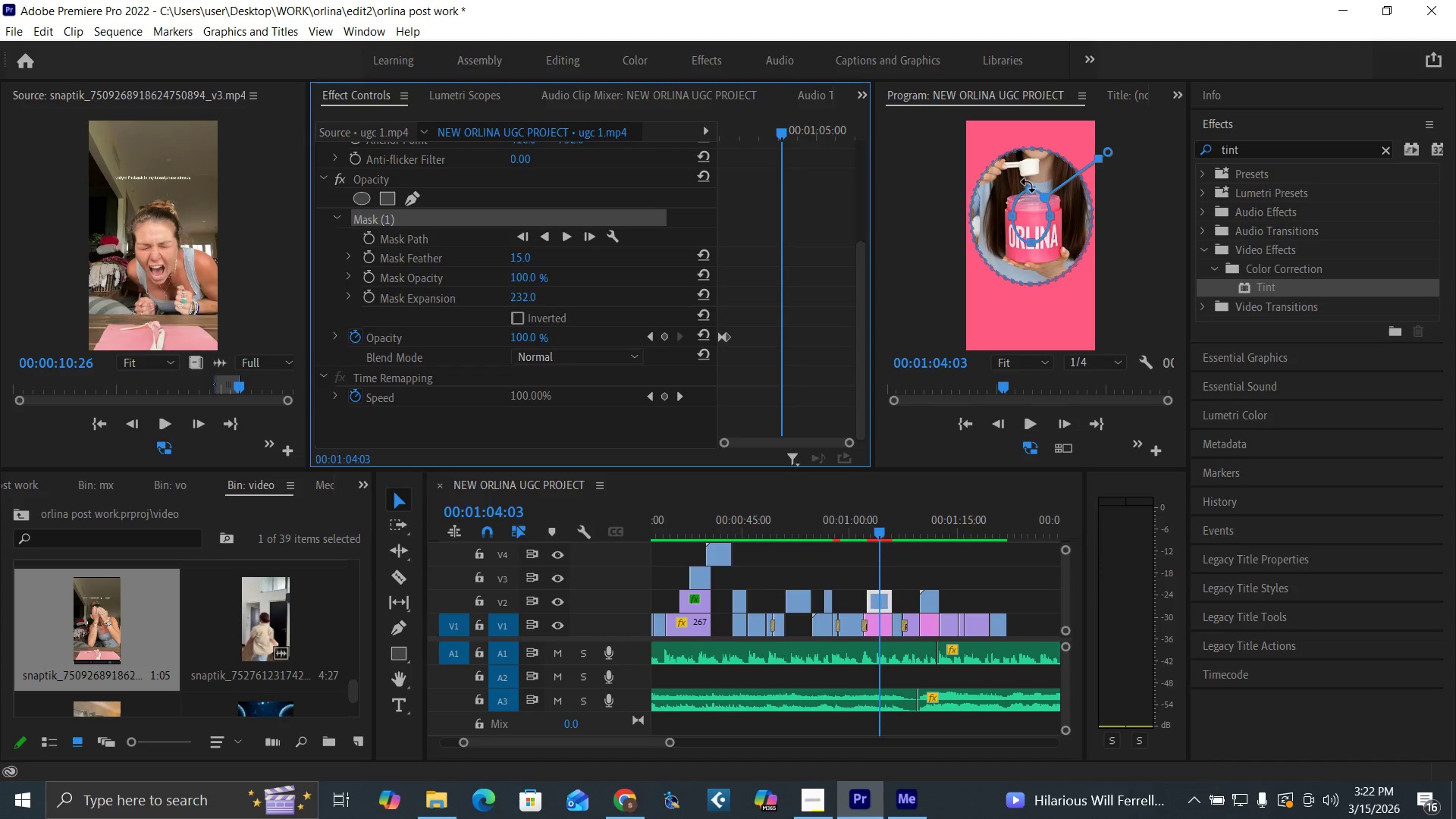 
wait(5.39)
 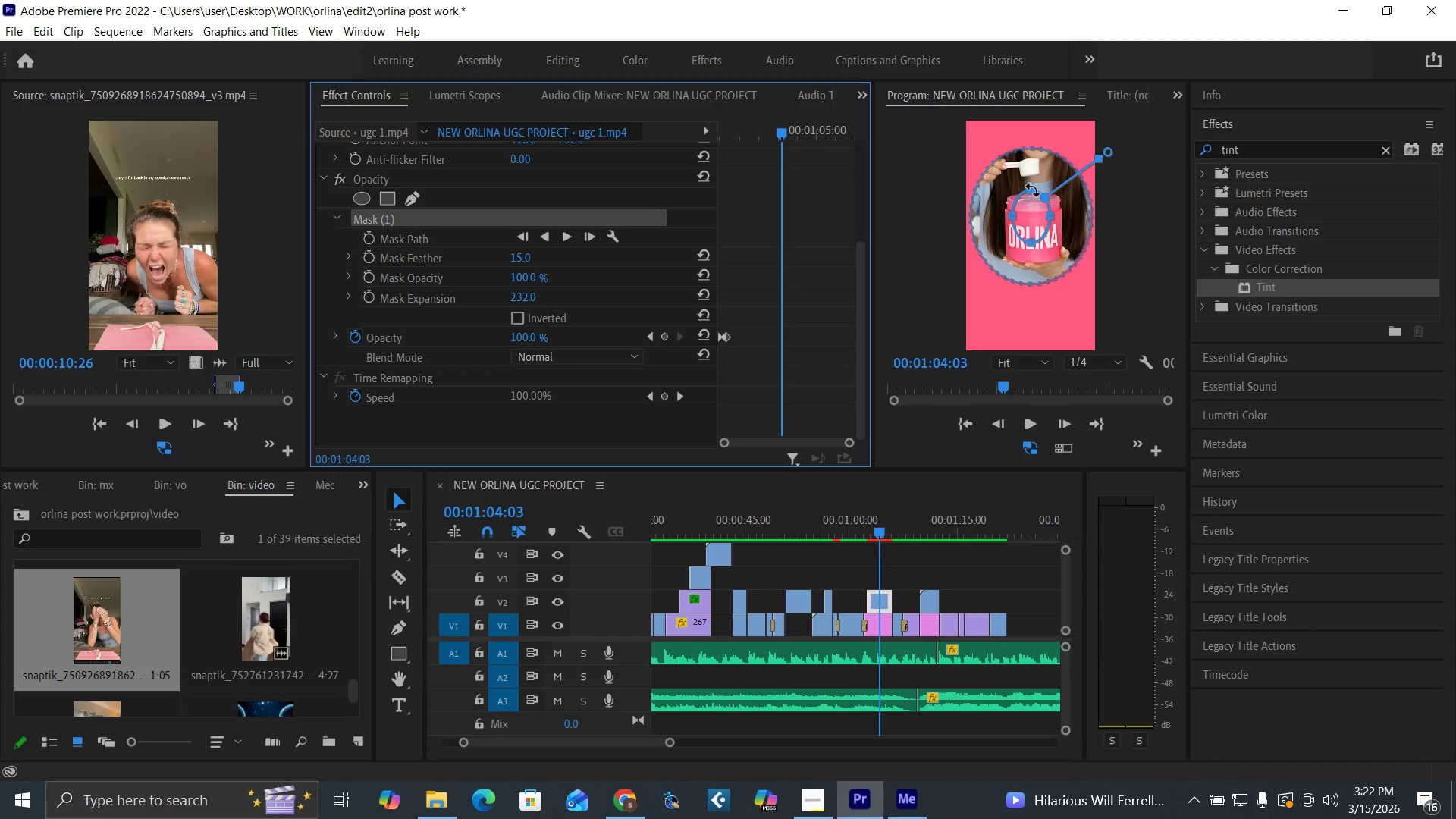 
left_click_drag(start_coordinate=[1028, 183], to_coordinate=[1030, 192])
 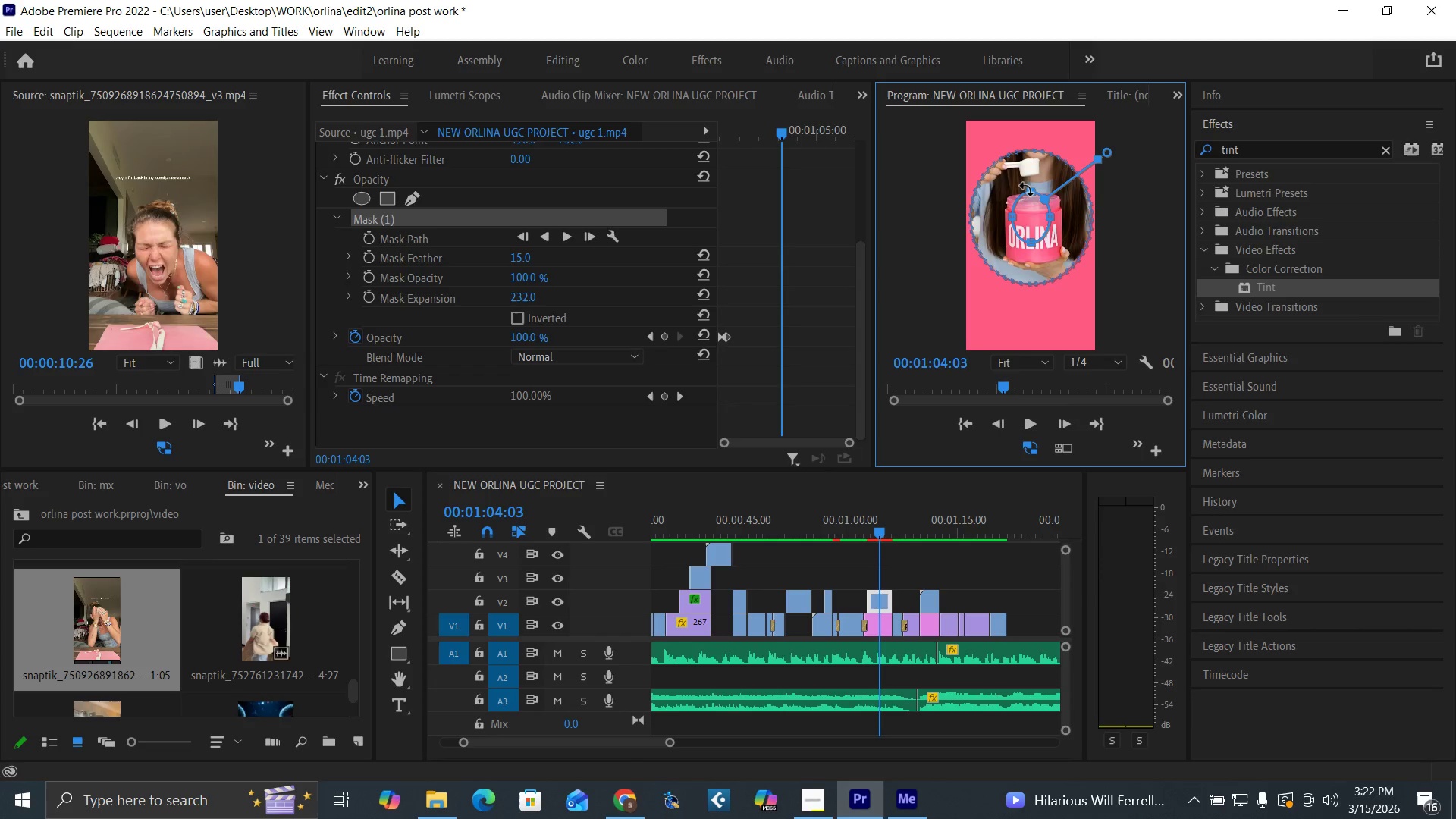 
key(Control+Backquote)
 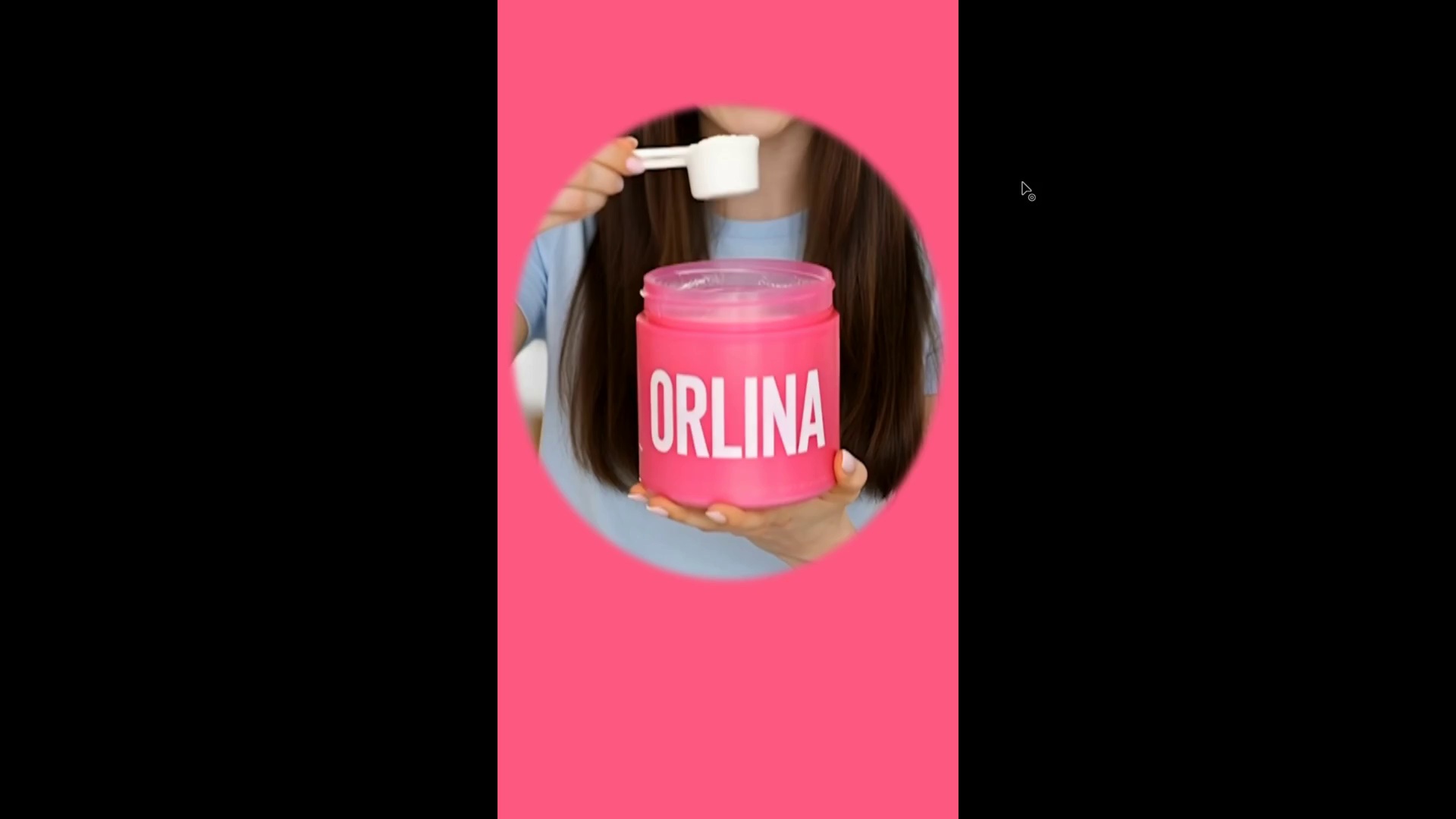 
hold_key(key=ControlLeft, duration=1.51)
 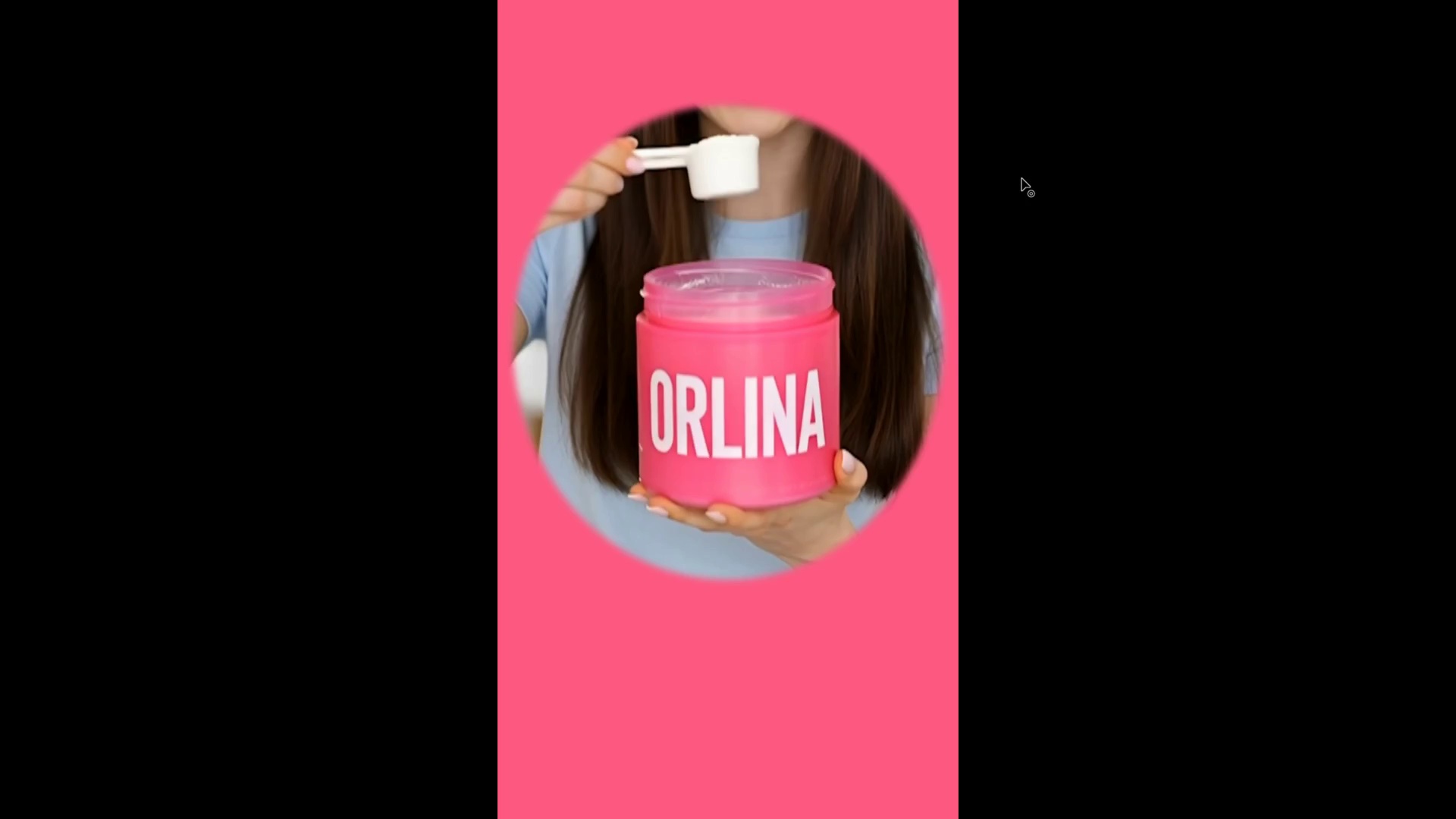 
key(Control+Backquote)
 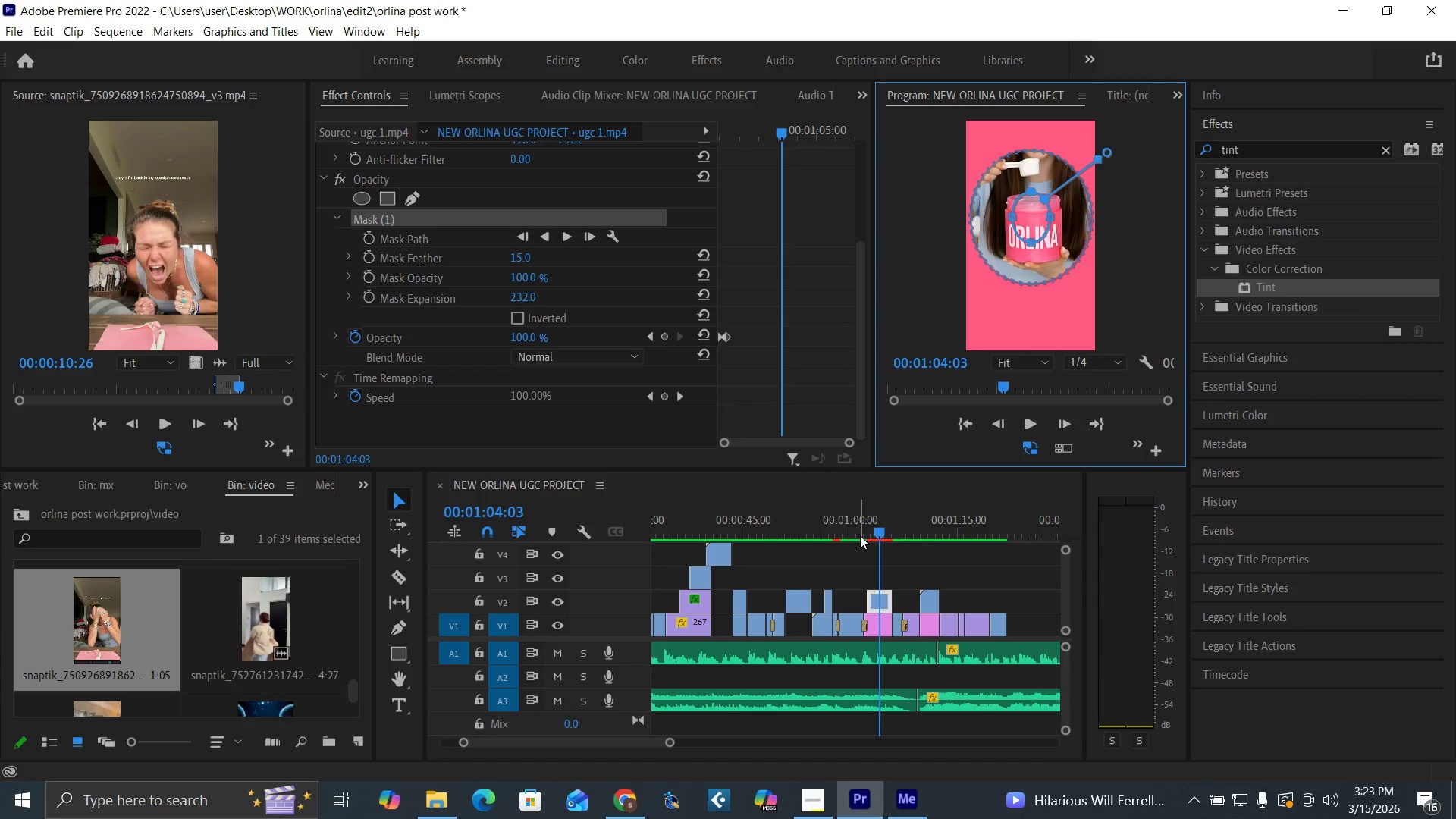 
left_click([866, 526])
 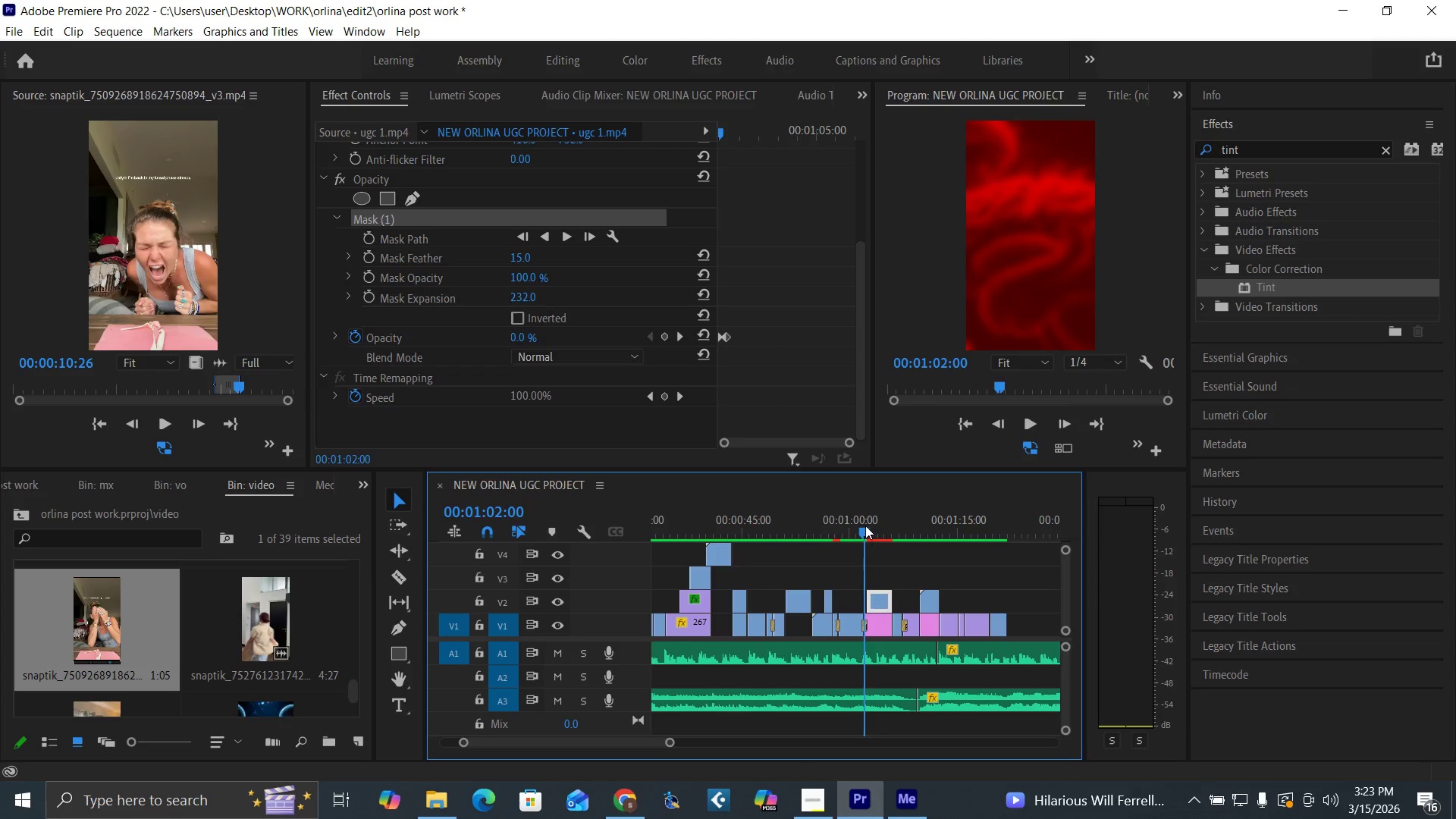 
key(Control+Backquote)
 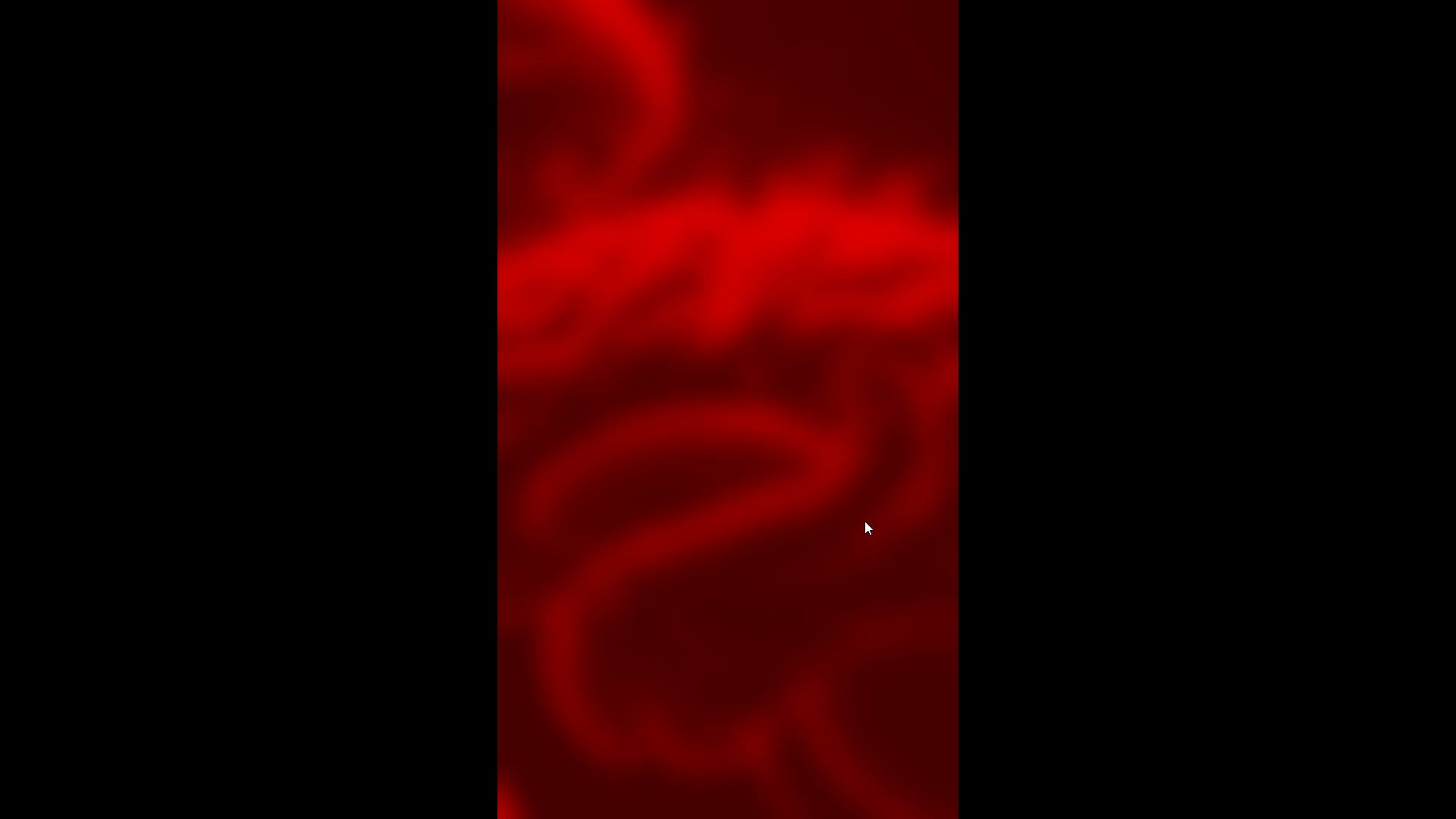 
key(Space)
 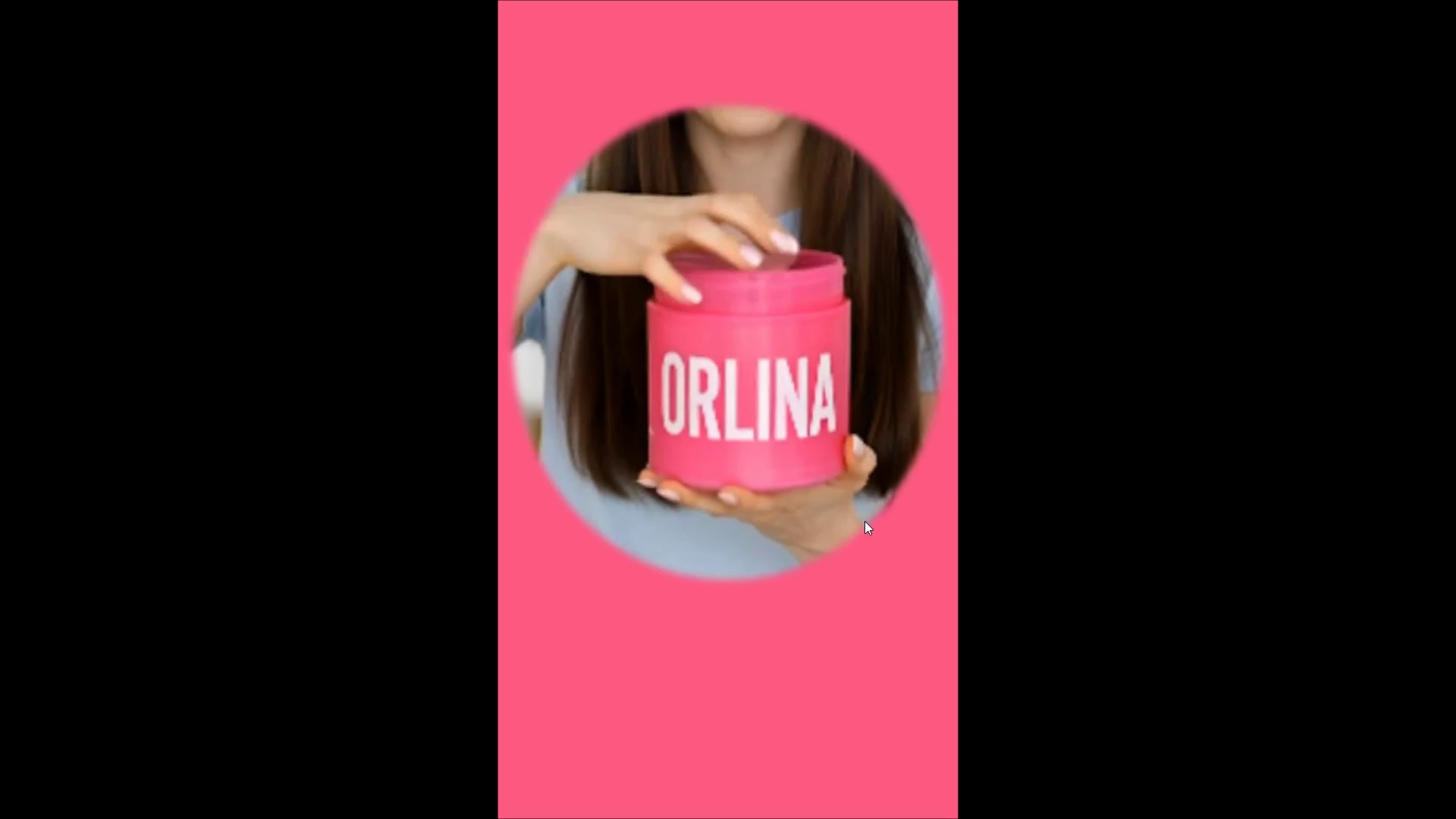 
key(Space)
 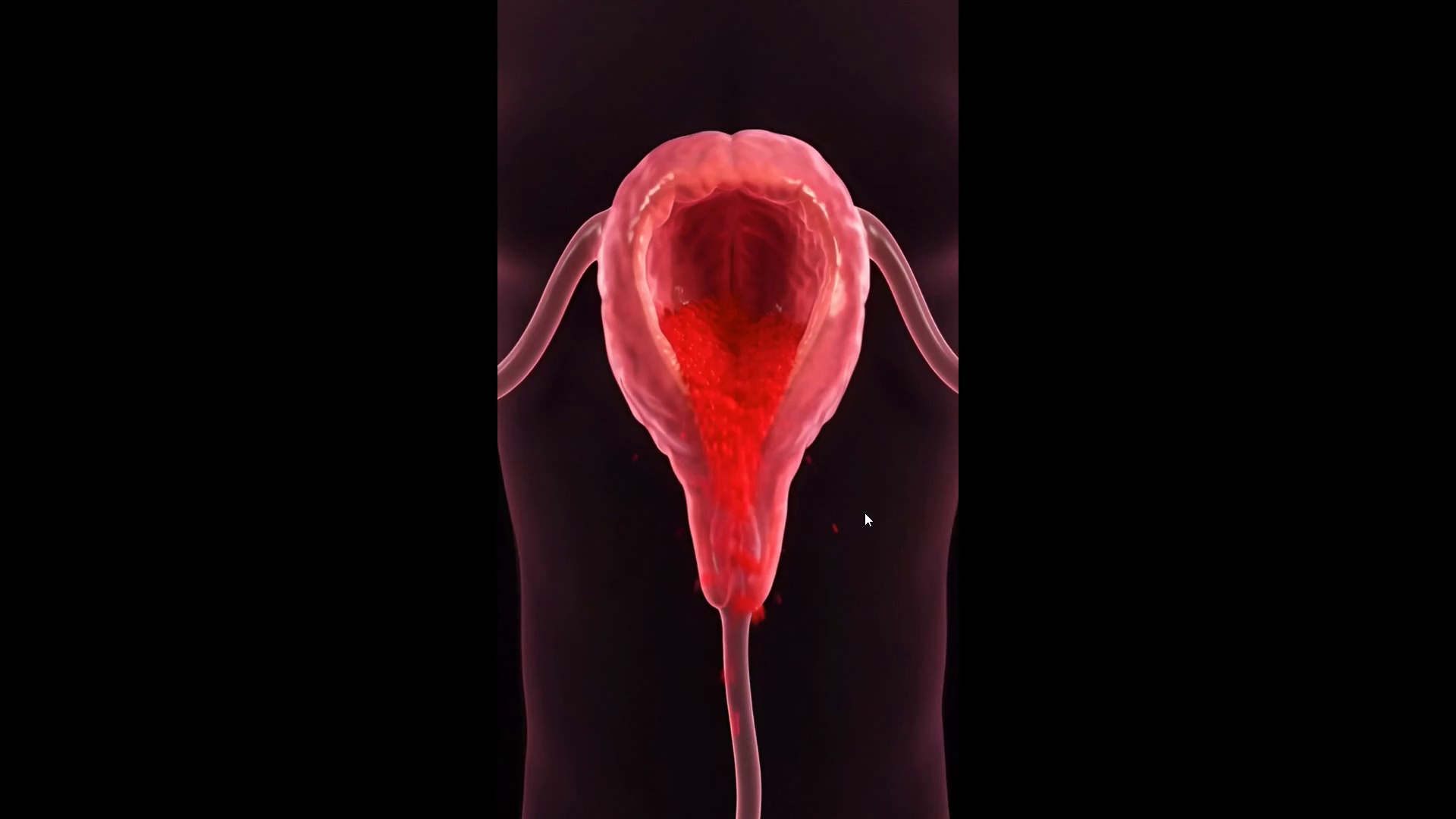 
key(Control+Backquote)
 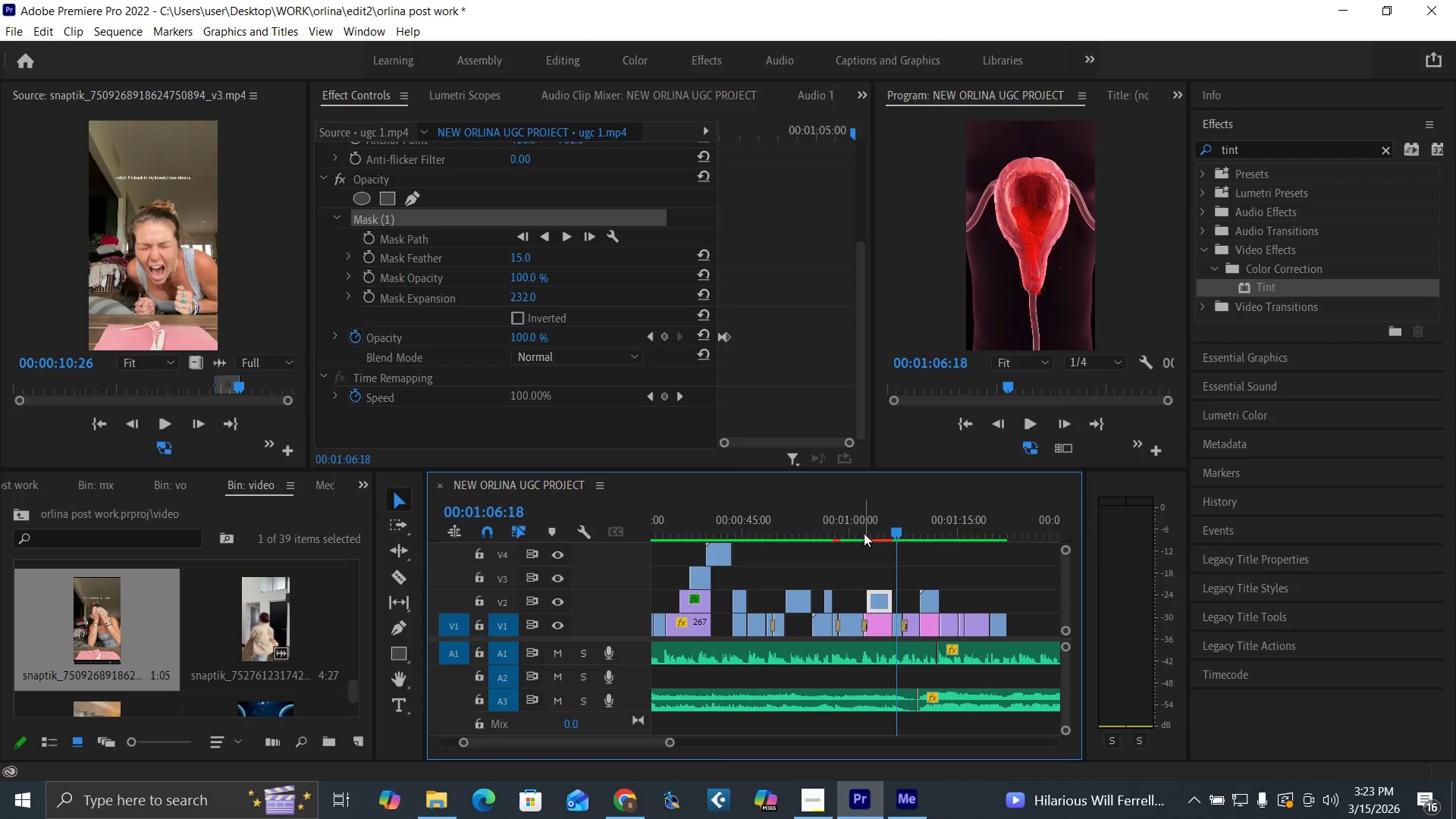 
left_click([863, 532])
 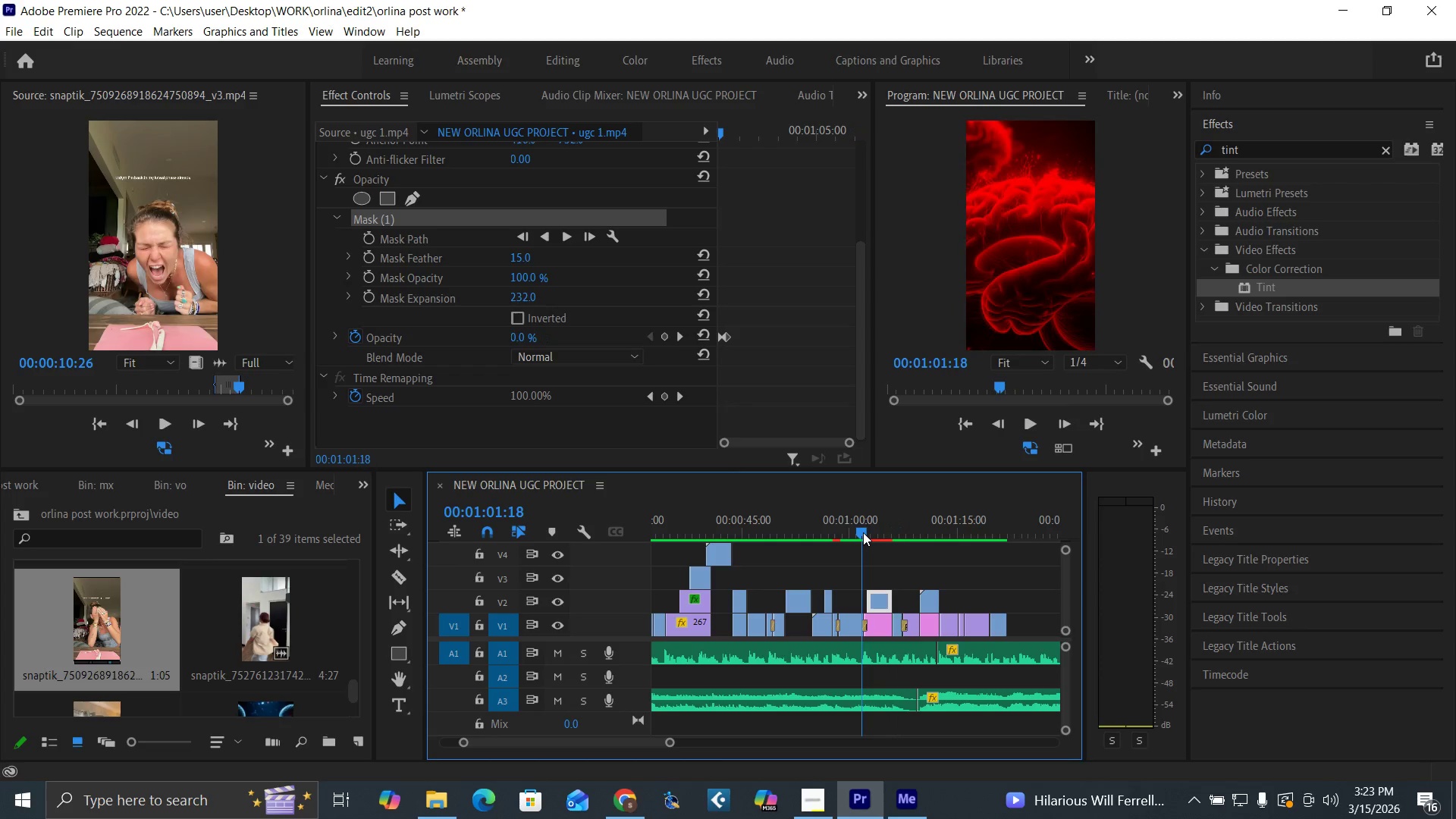 
key(Space)
 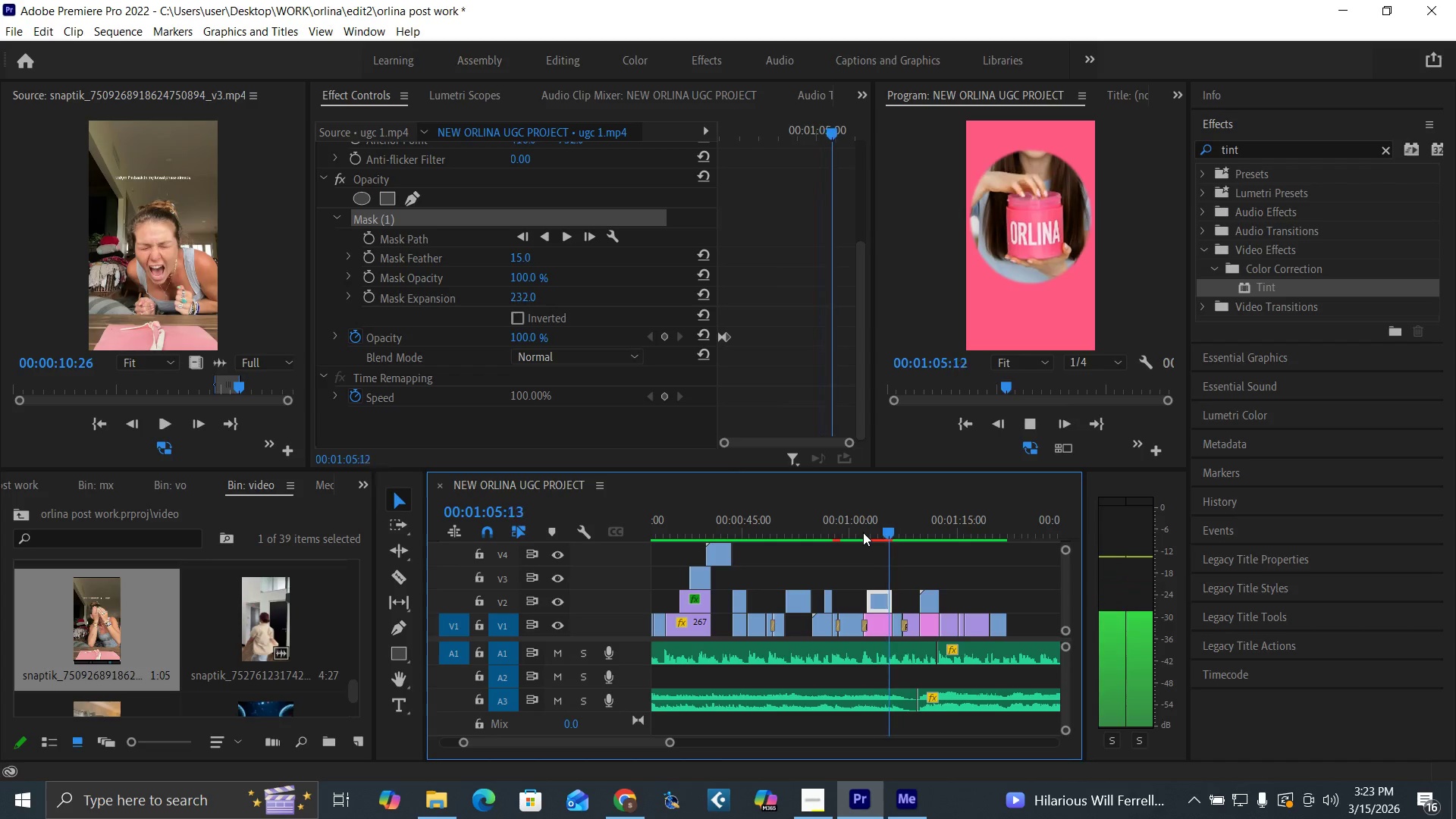 
wait(5.03)
 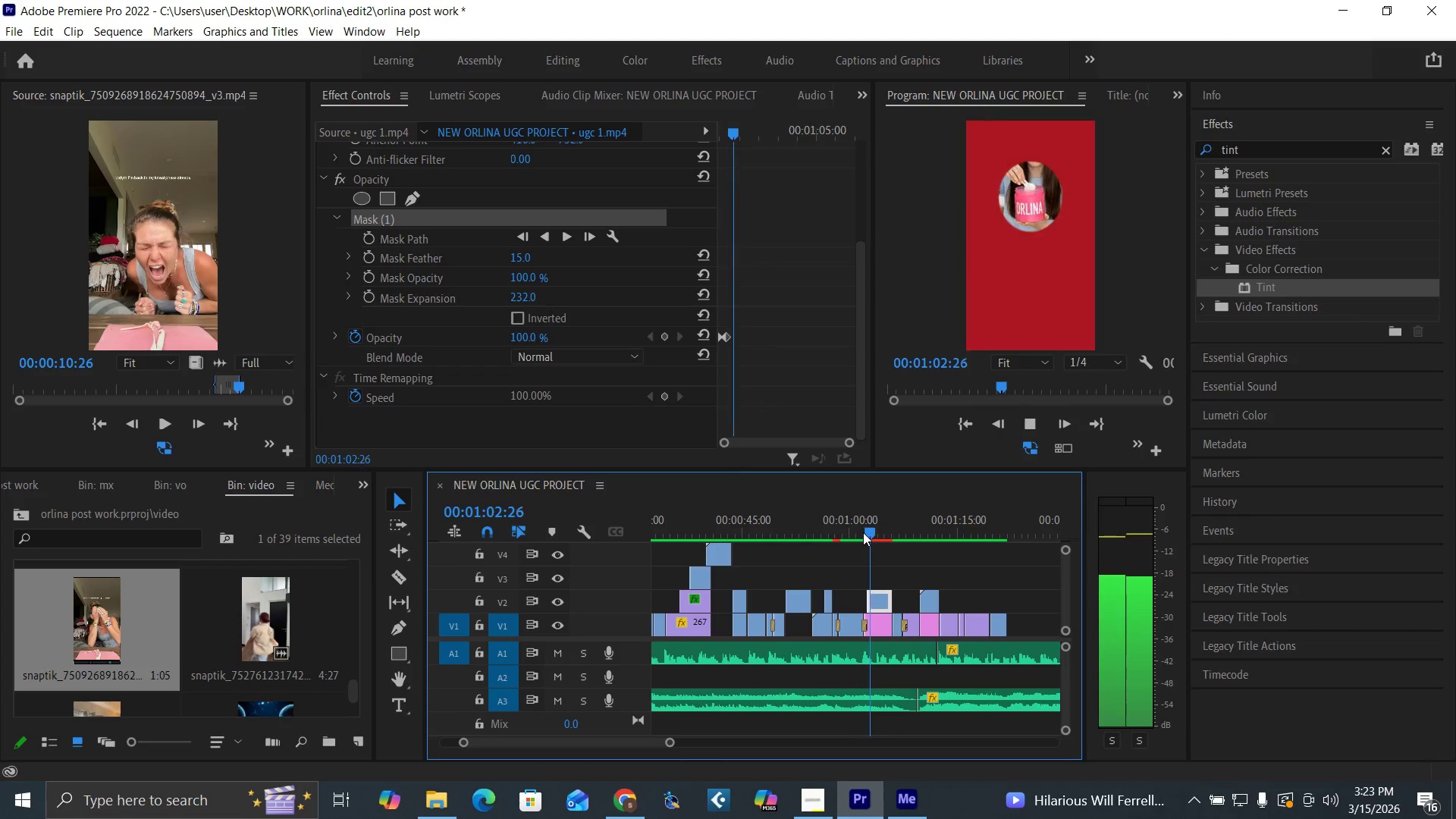 
key(Space)
 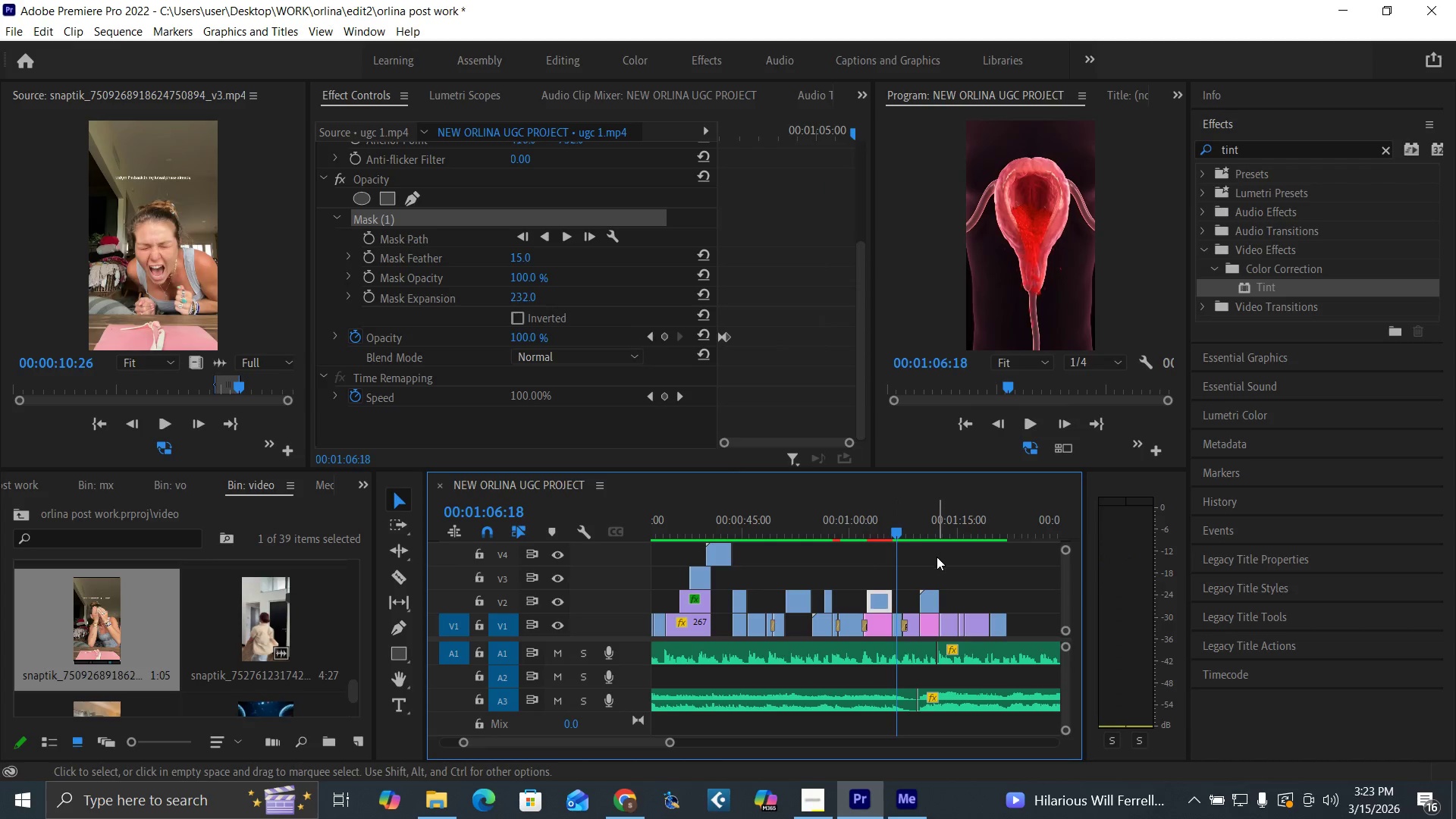 
key(Control+S)
 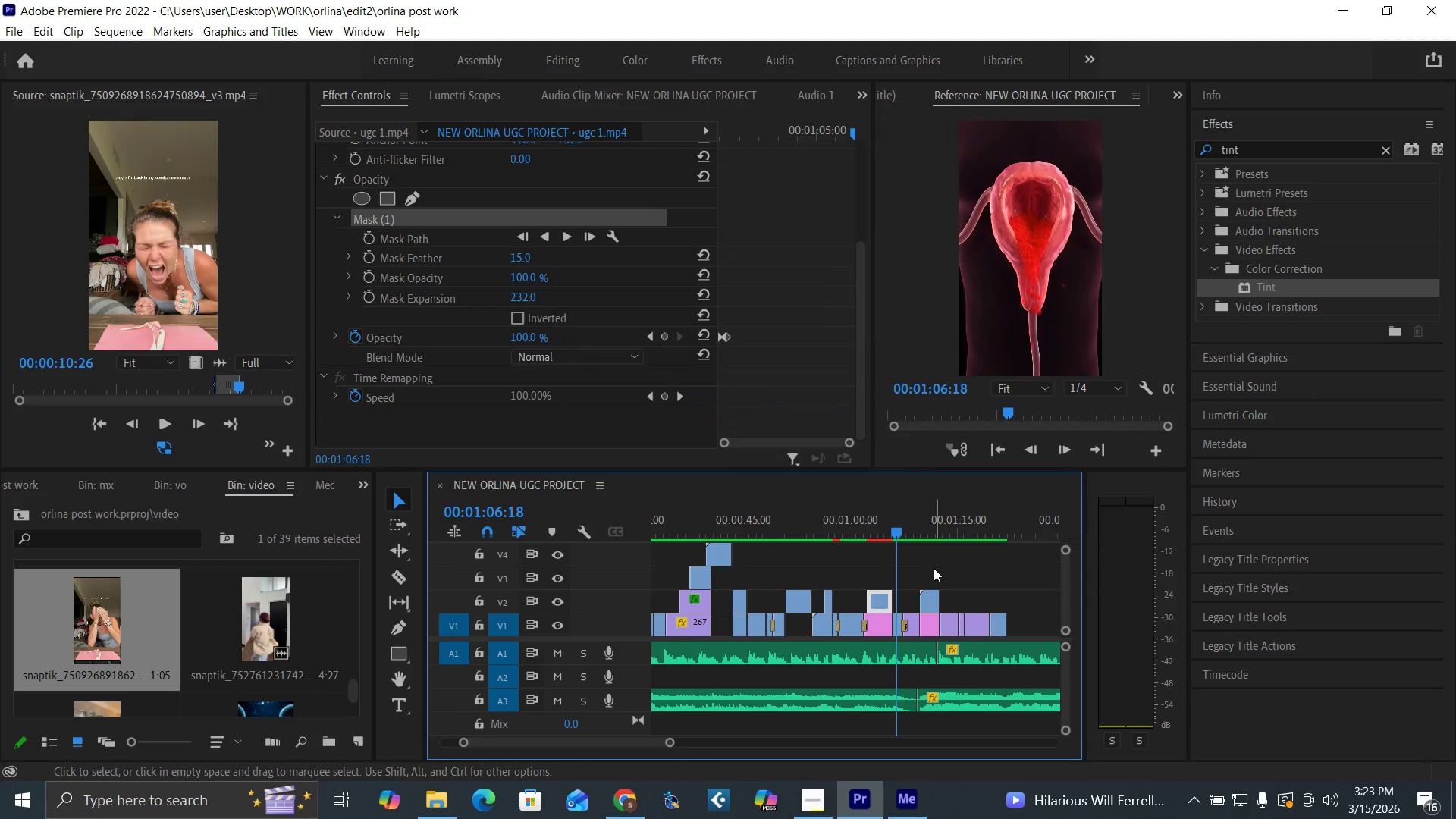 
key(Enter)
 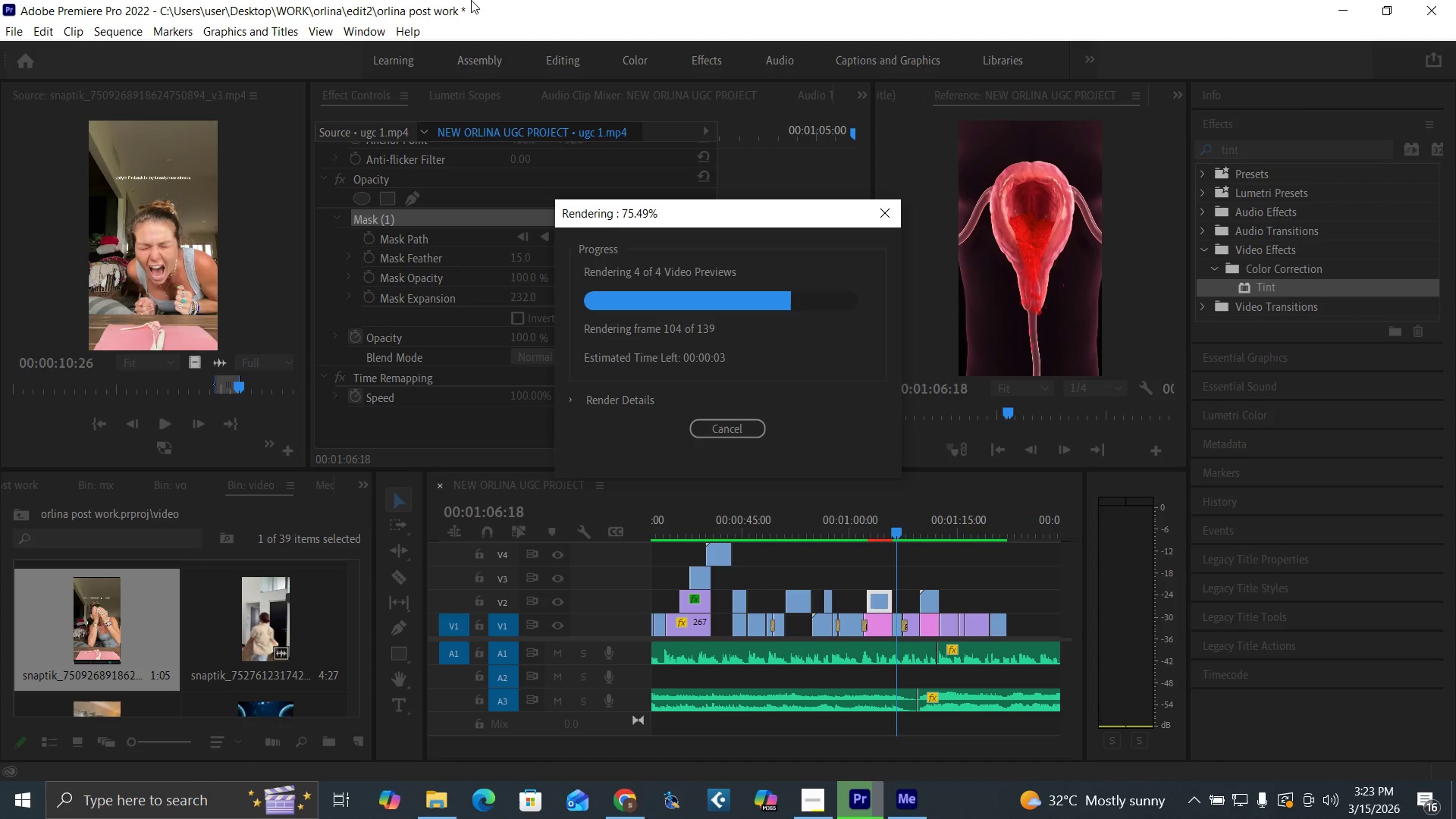 
wait(17.41)
 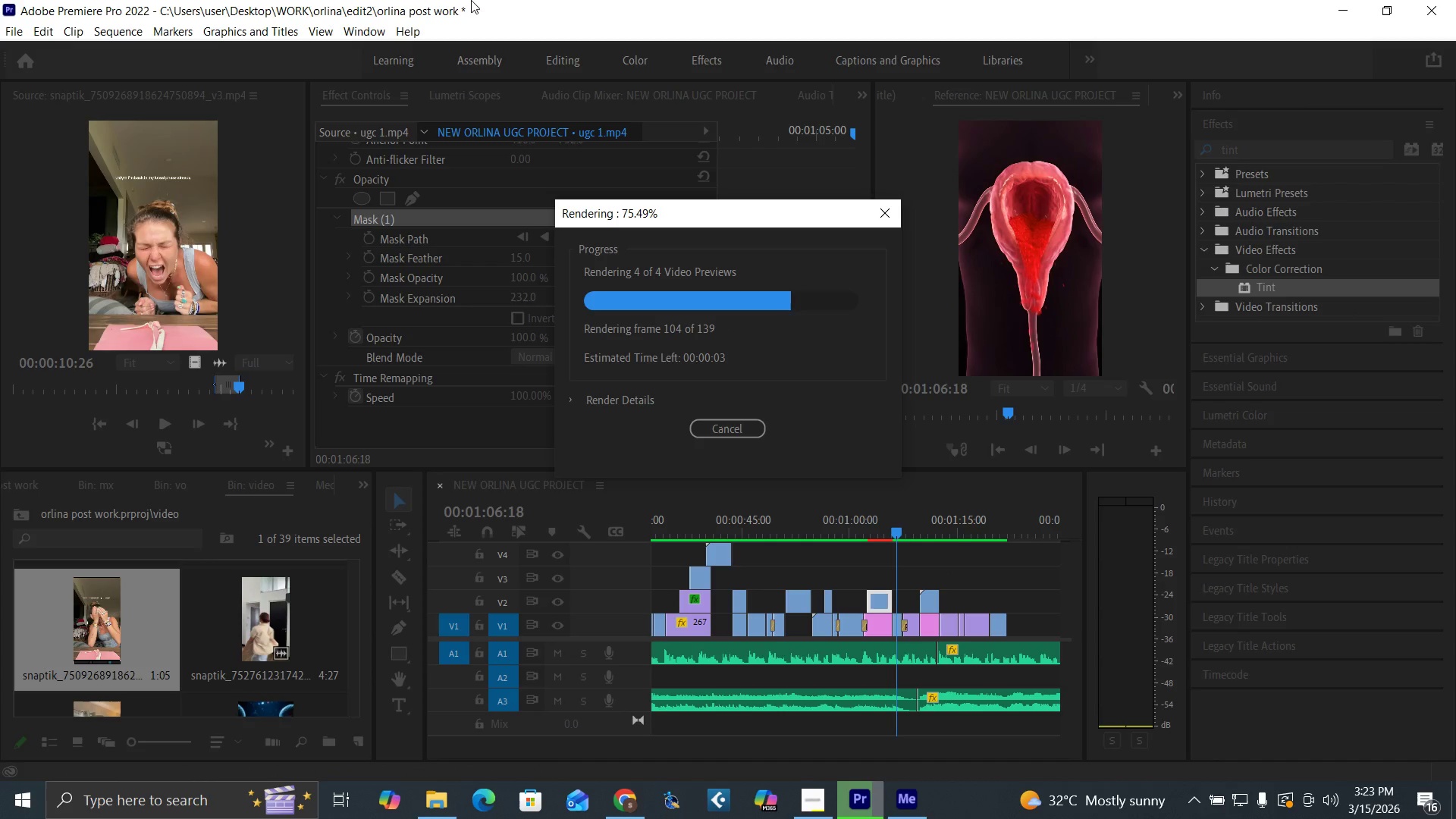 
left_click([811, 799])
 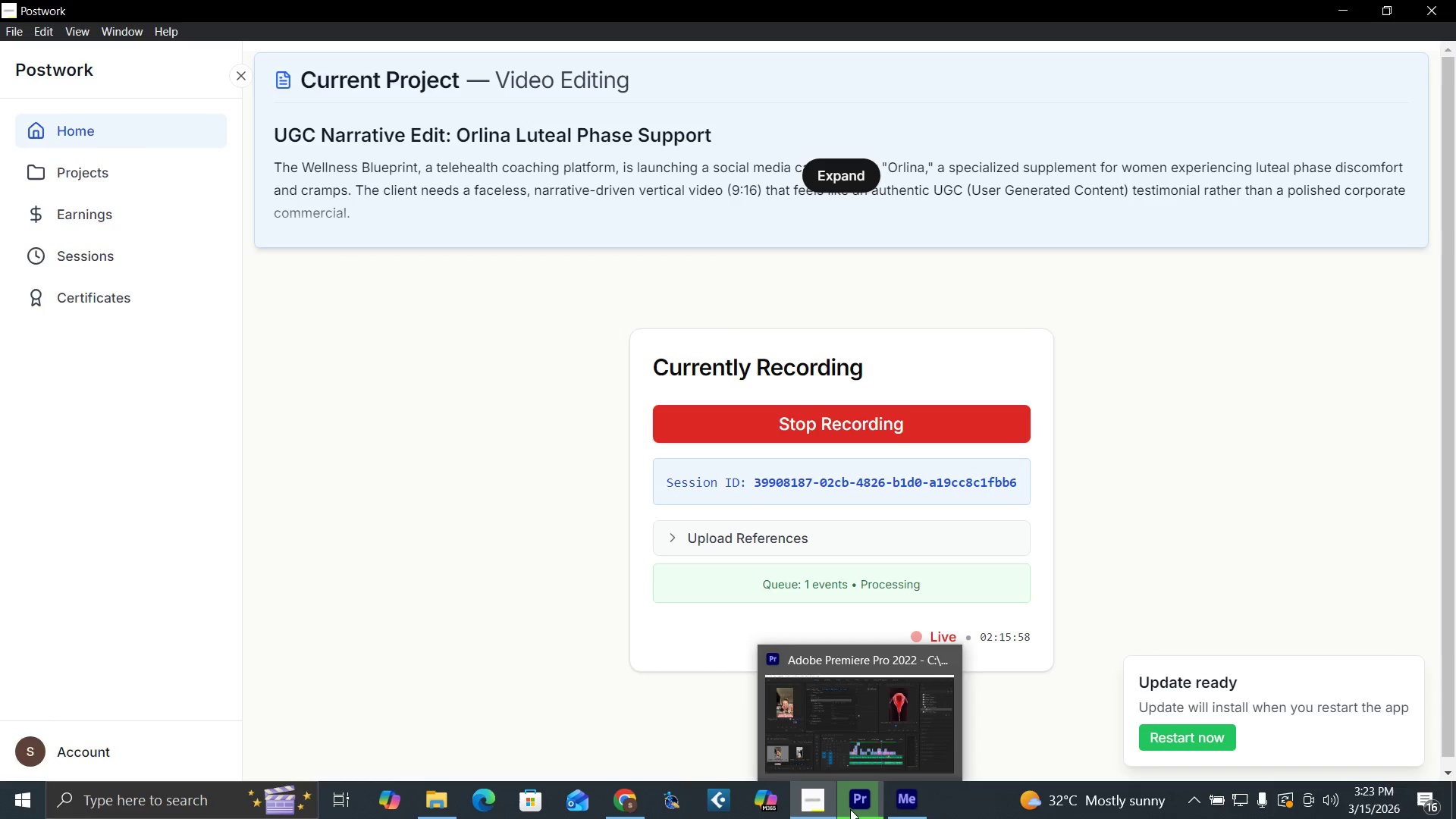 
left_click([850, 809])
 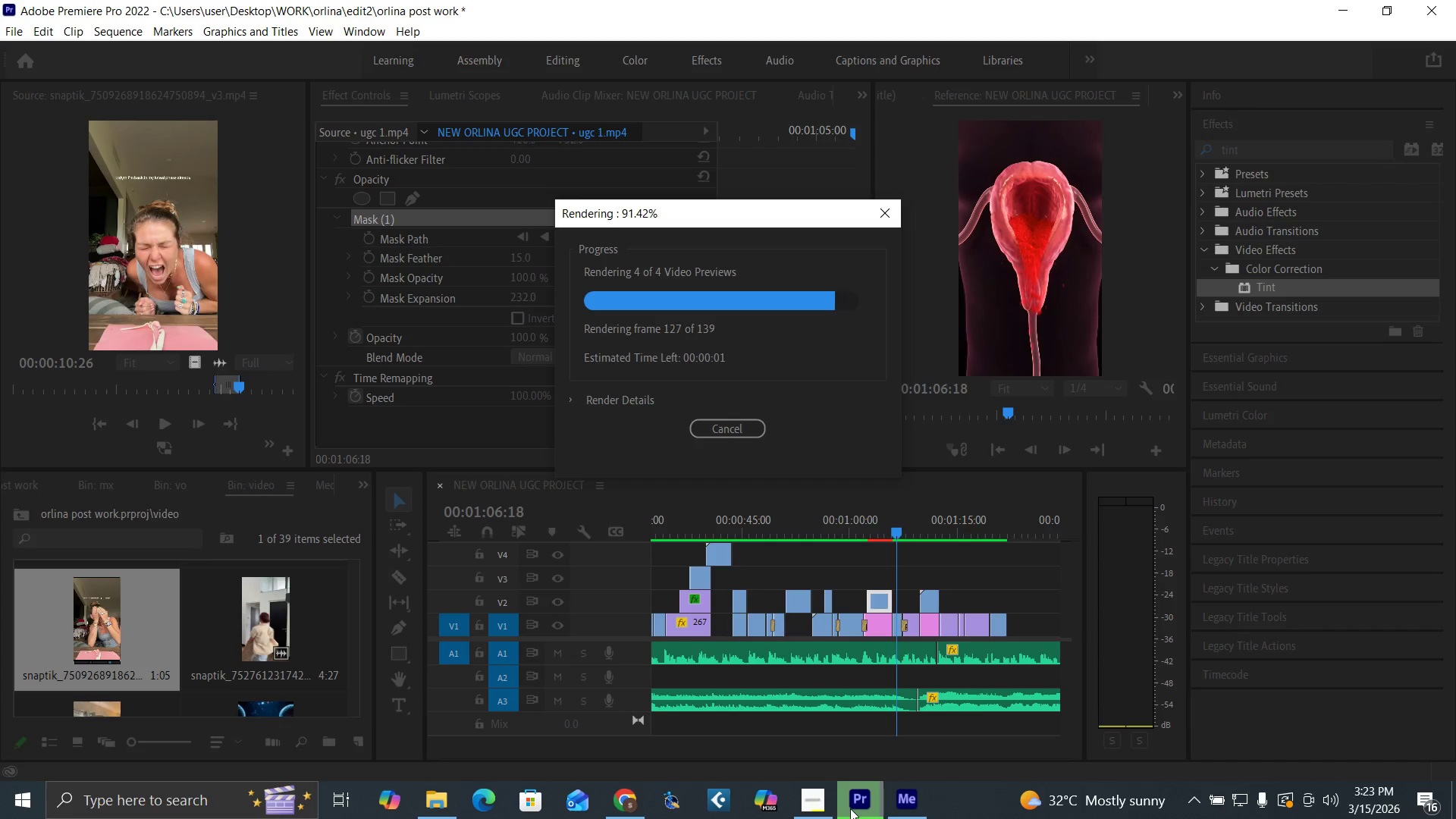 
left_click([817, 808])